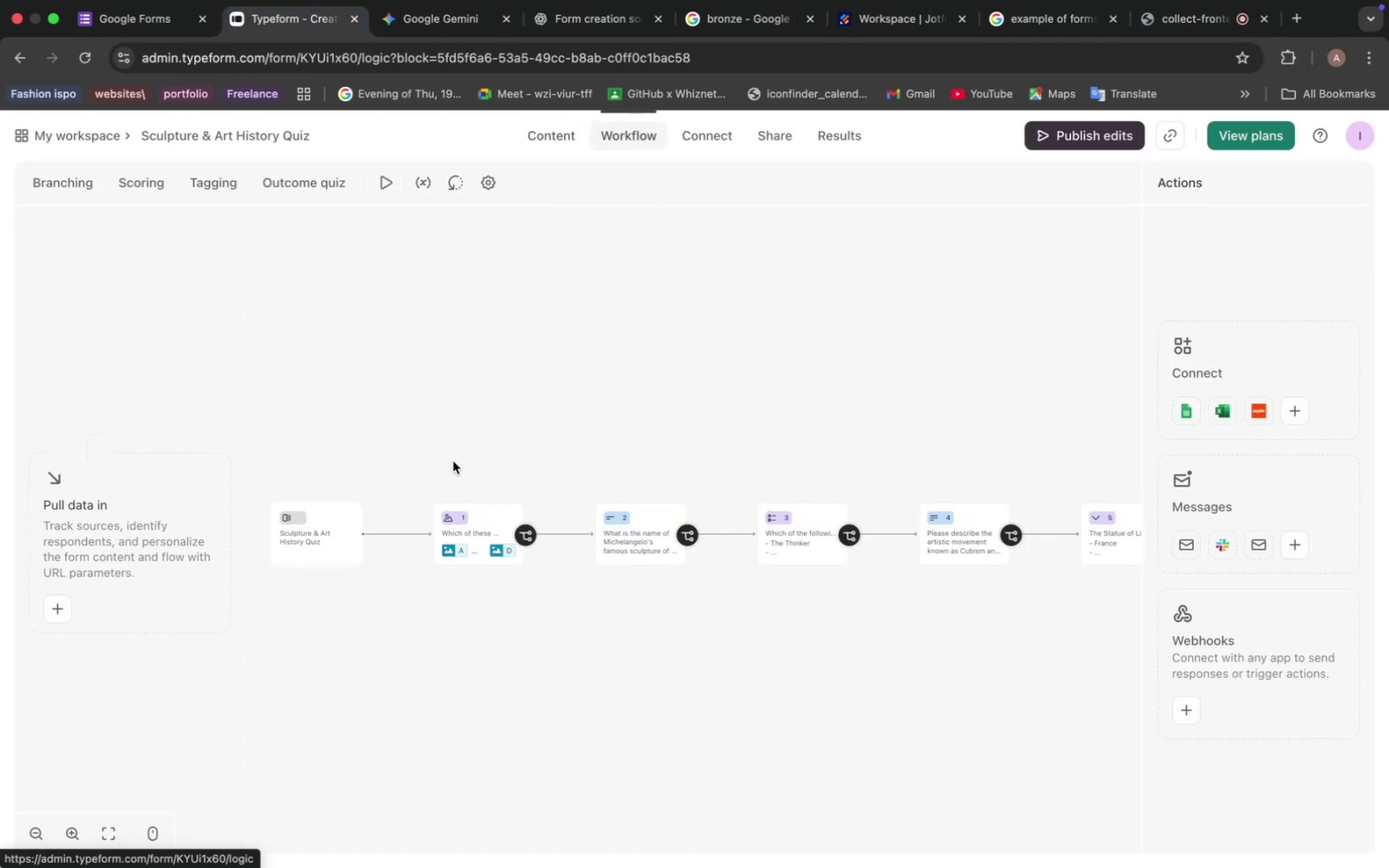 
left_click_drag(start_coordinate=[706, 513], to_coordinate=[381, 312])
 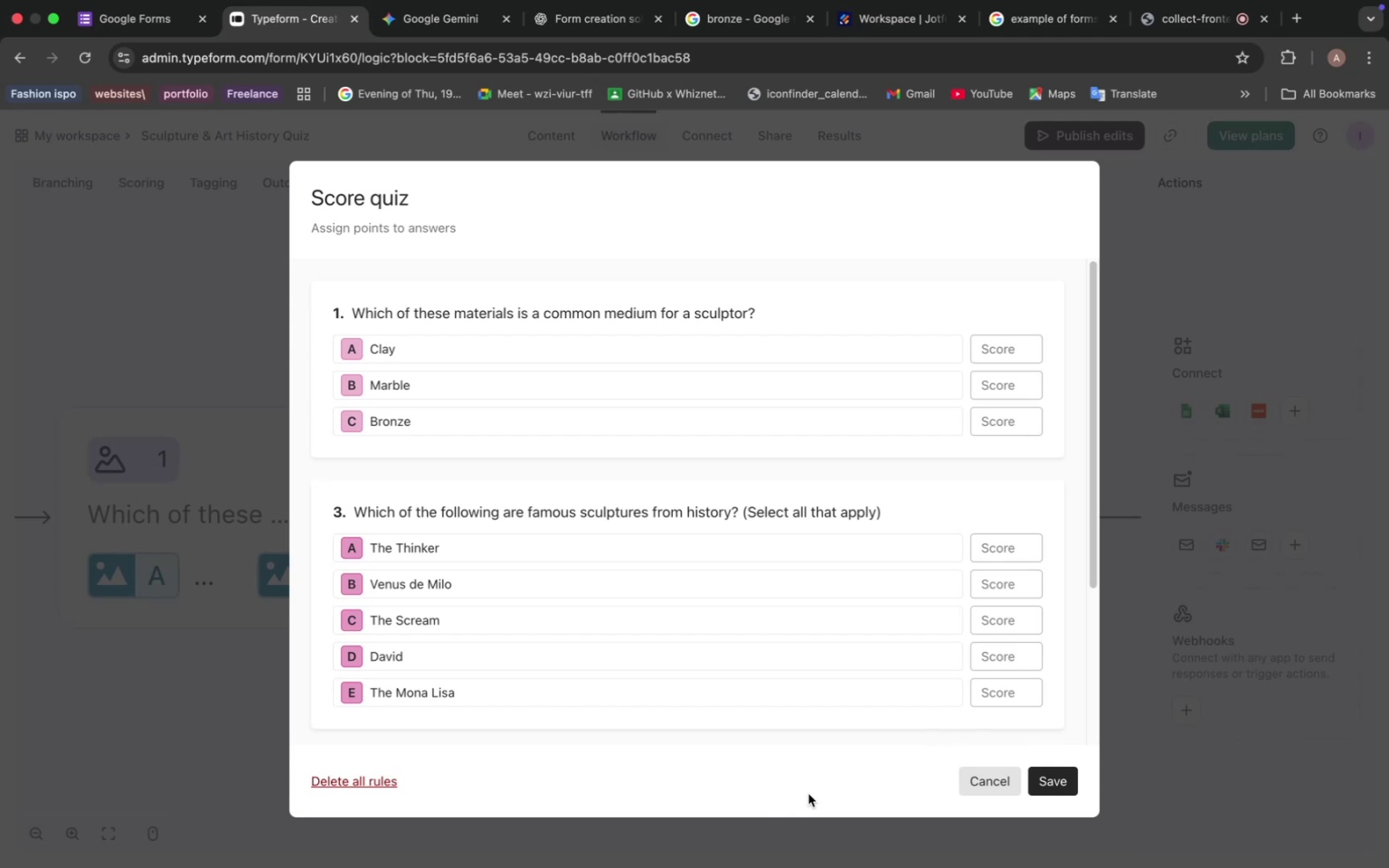 
wait(21.06)
 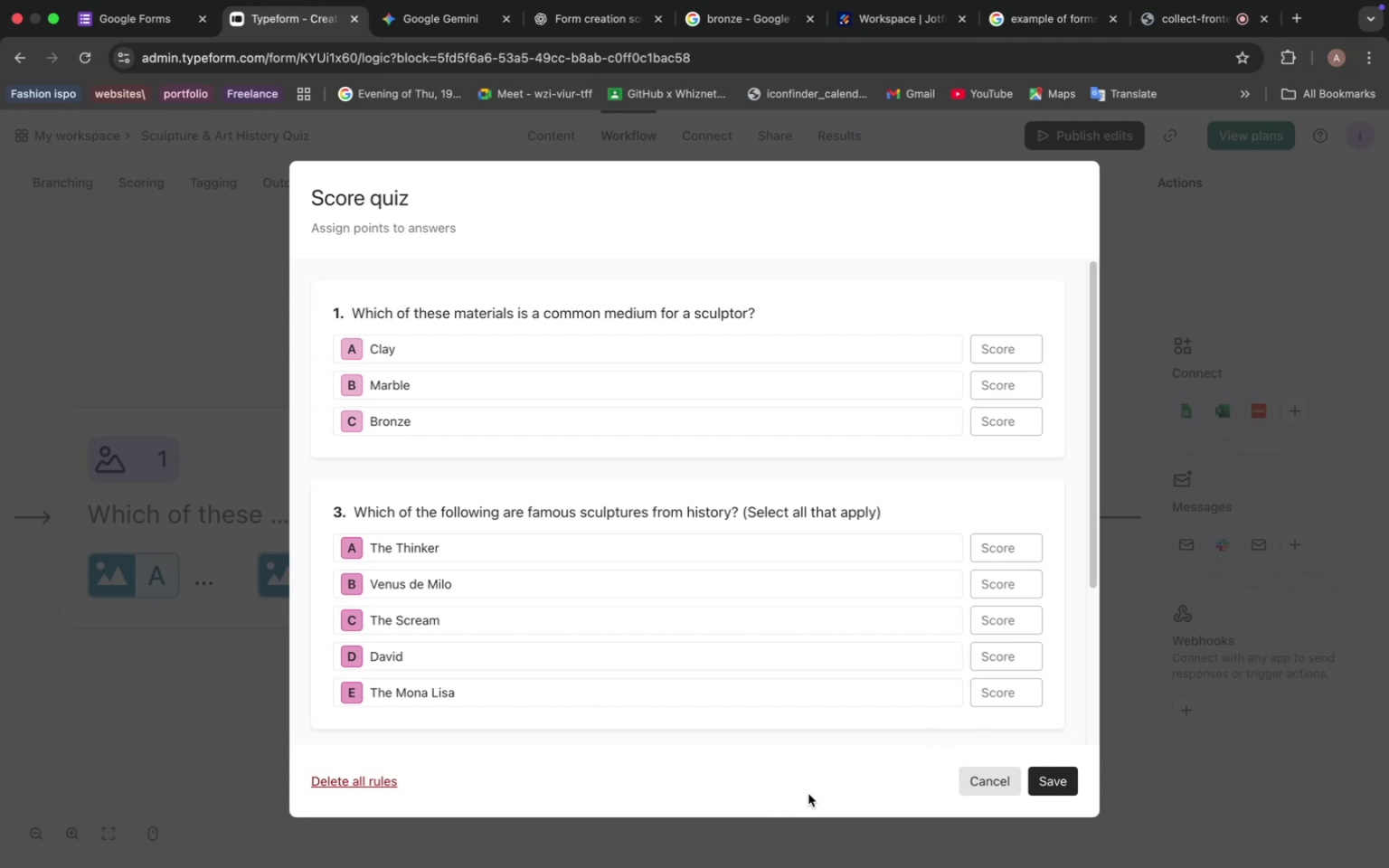 
left_click([988, 785])
 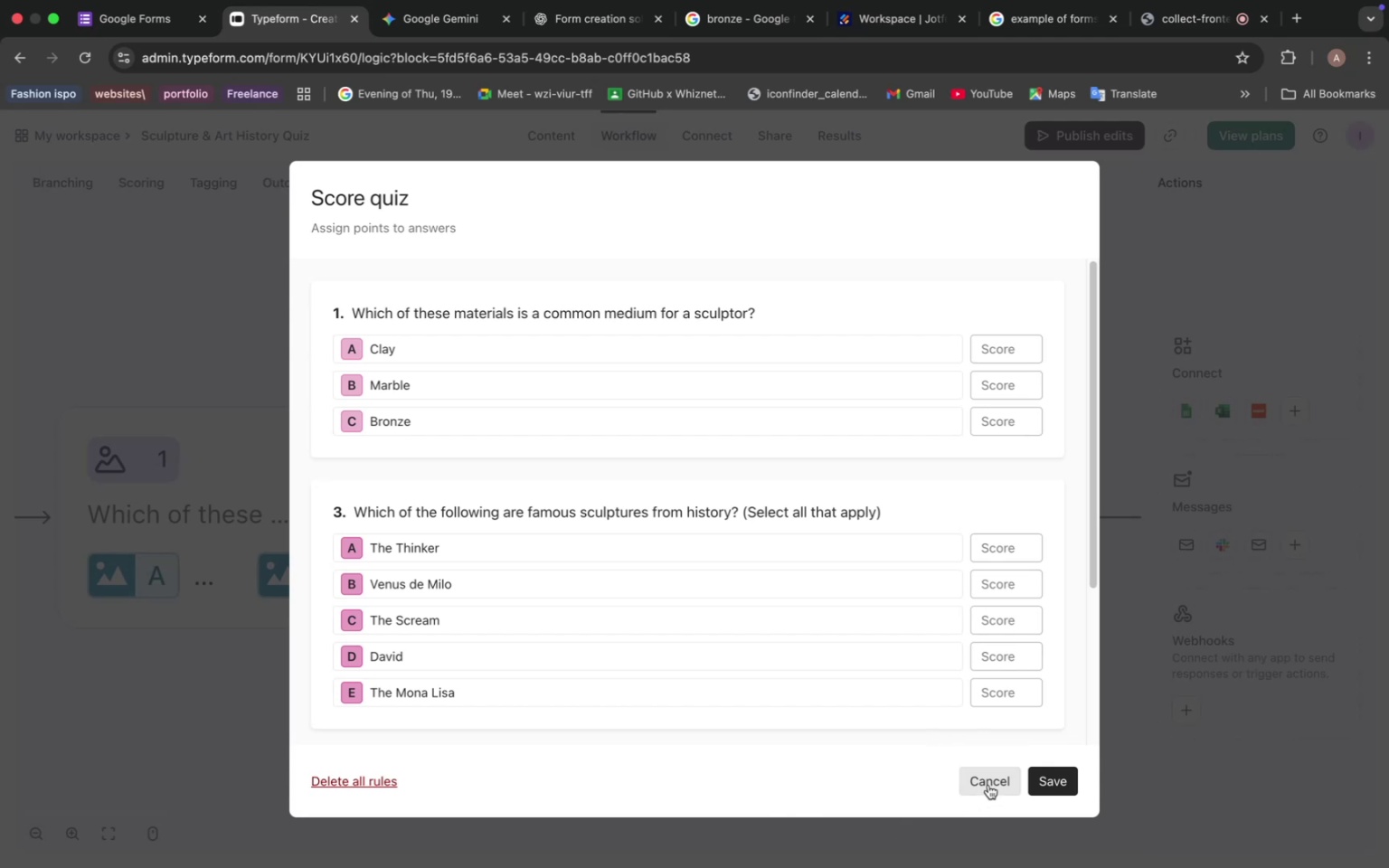 
left_click_drag(start_coordinate=[951, 663], to_coordinate=[553, 655])
 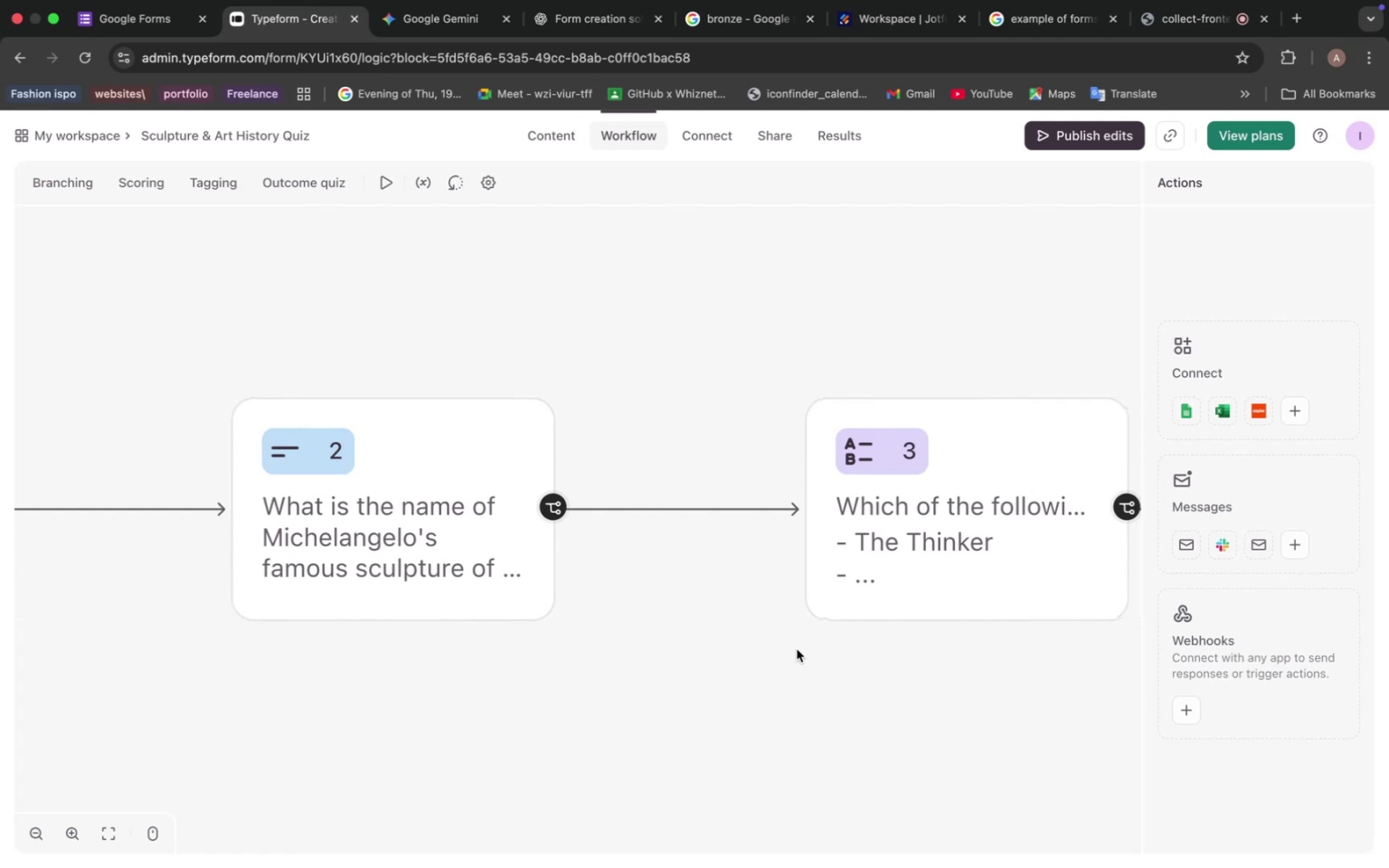 
wait(36.17)
 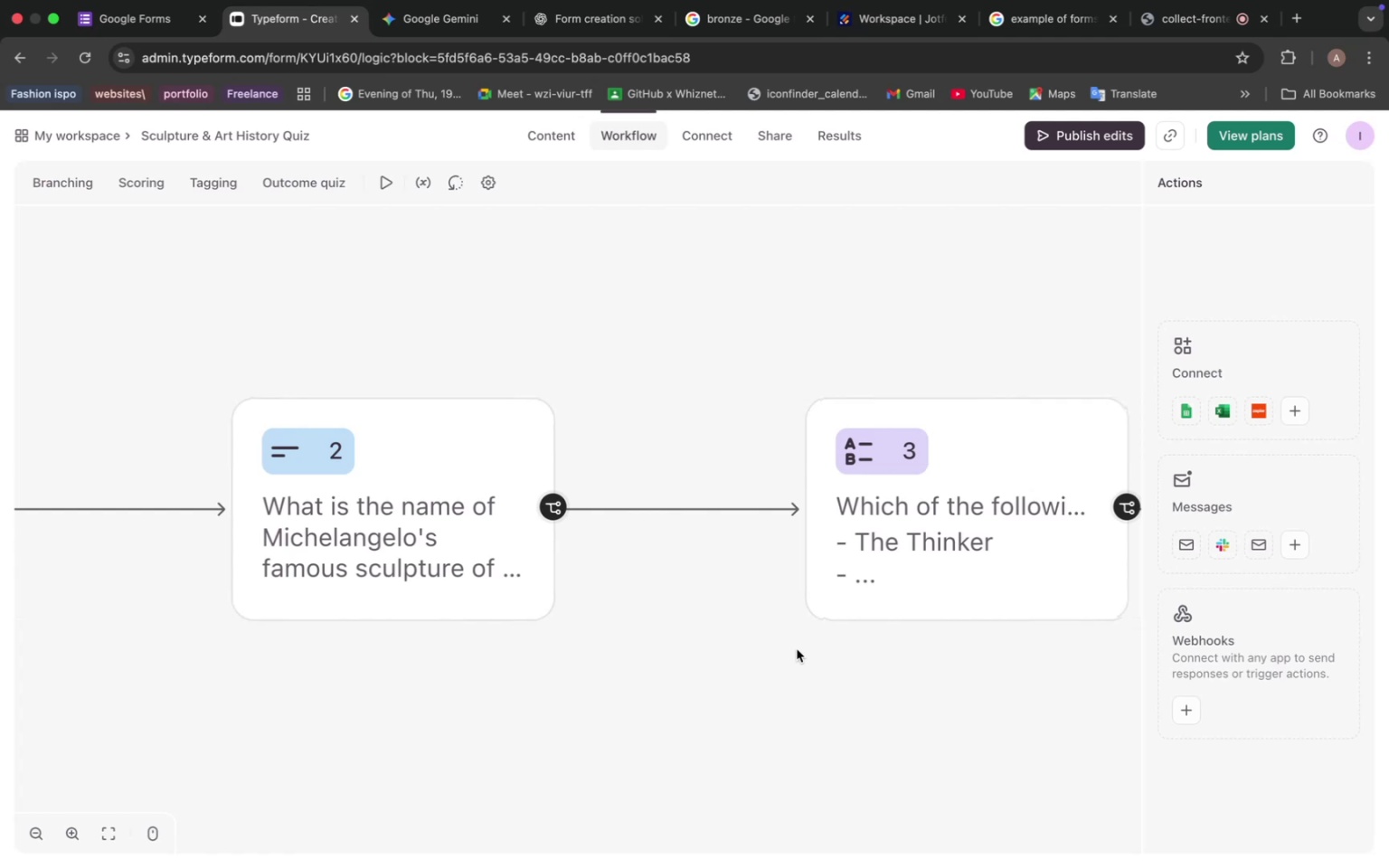 
scroll: coordinate [698, 617], scroll_direction: down, amount: 6.0
 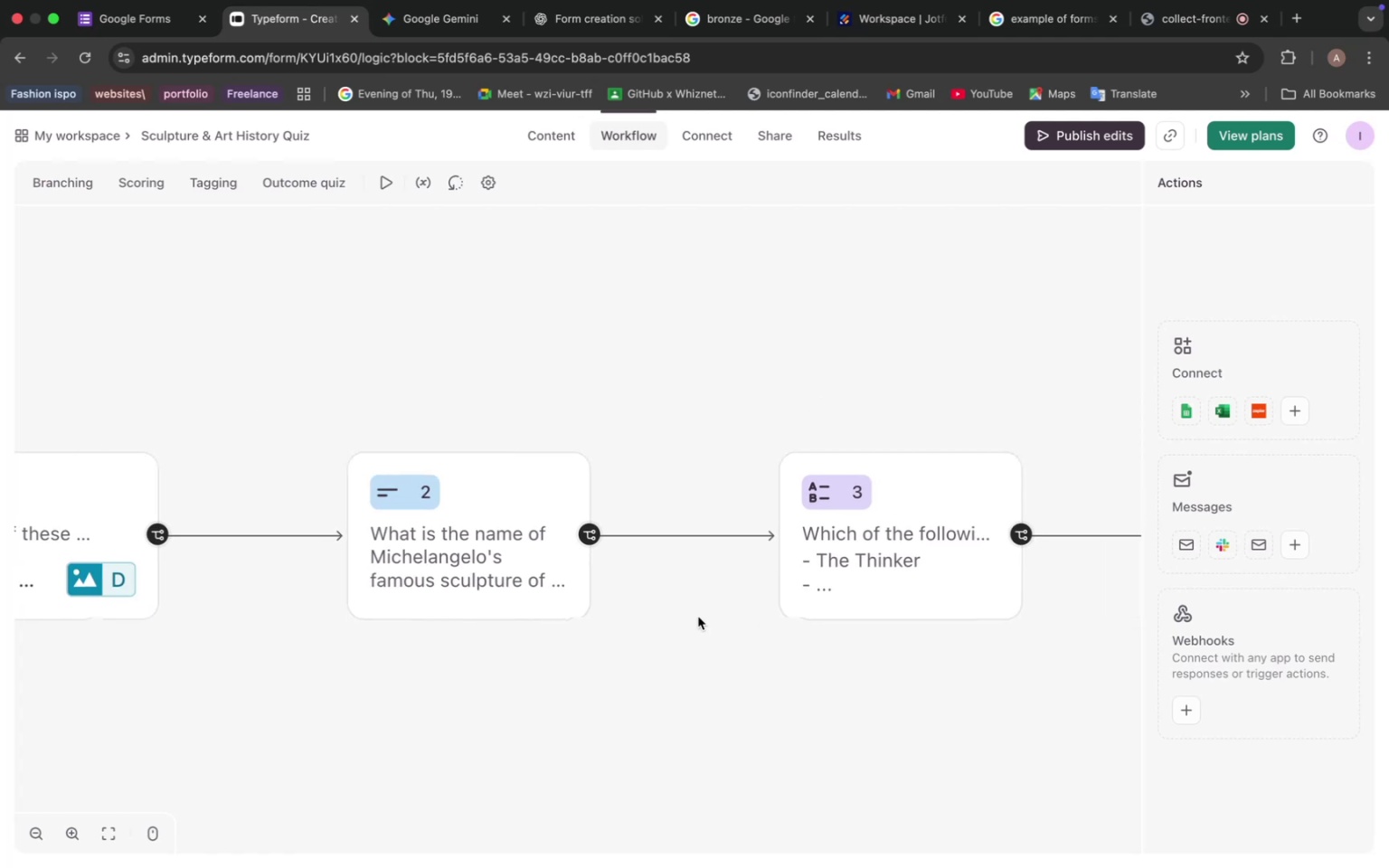 
left_click_drag(start_coordinate=[723, 646], to_coordinate=[536, 640])
 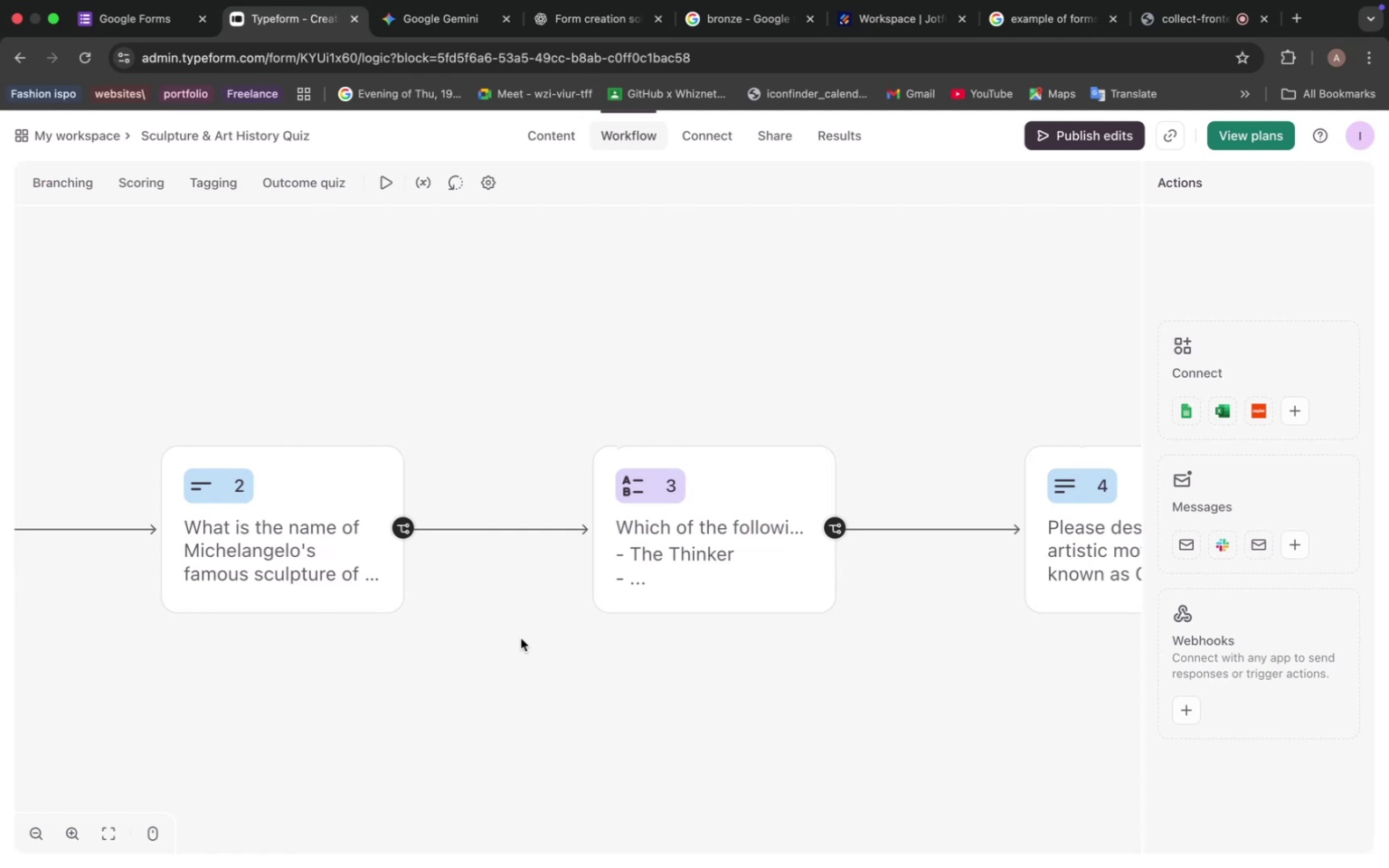 
wait(8.39)
 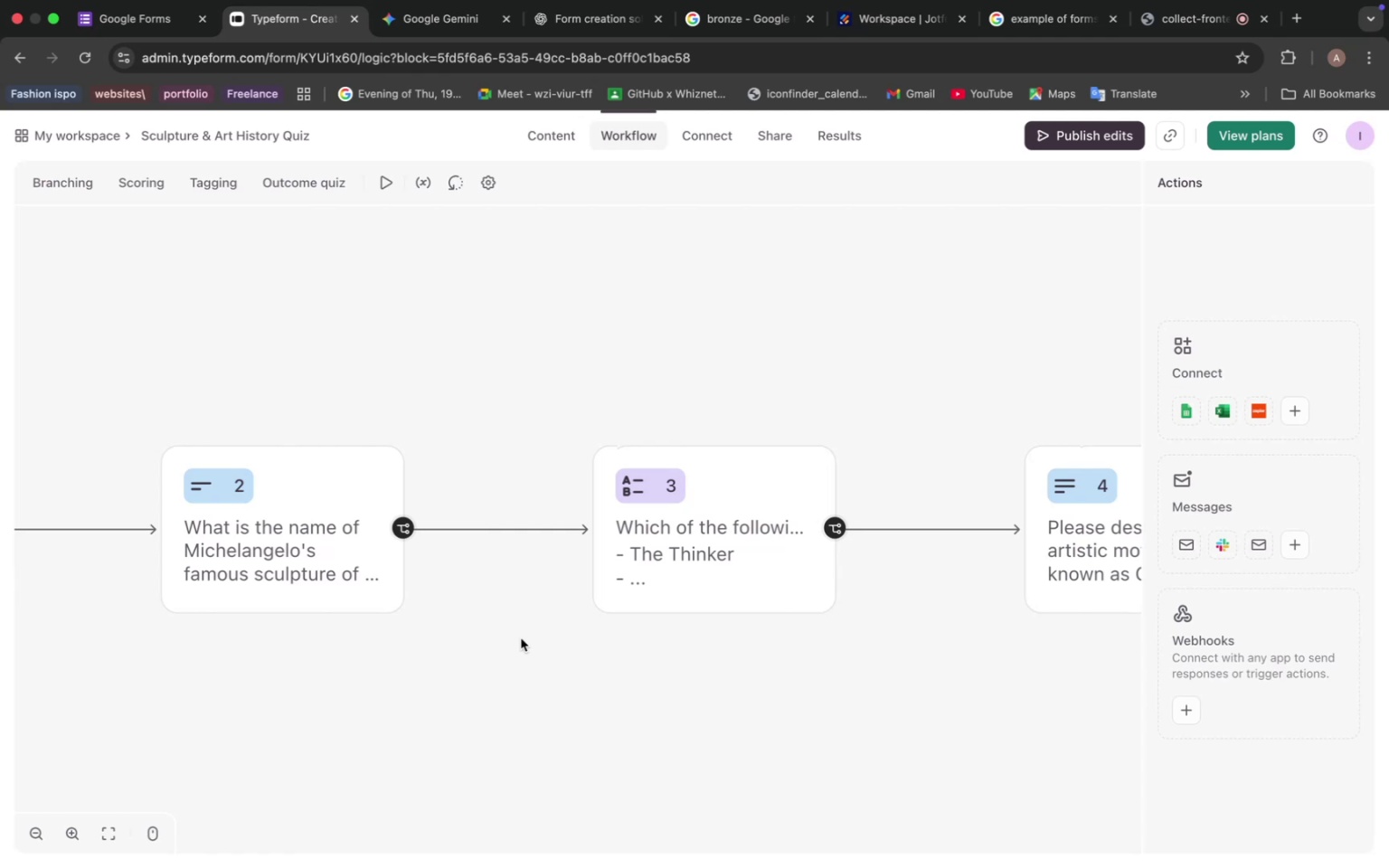 
left_click_drag(start_coordinate=[569, 643], to_coordinate=[450, 643])
 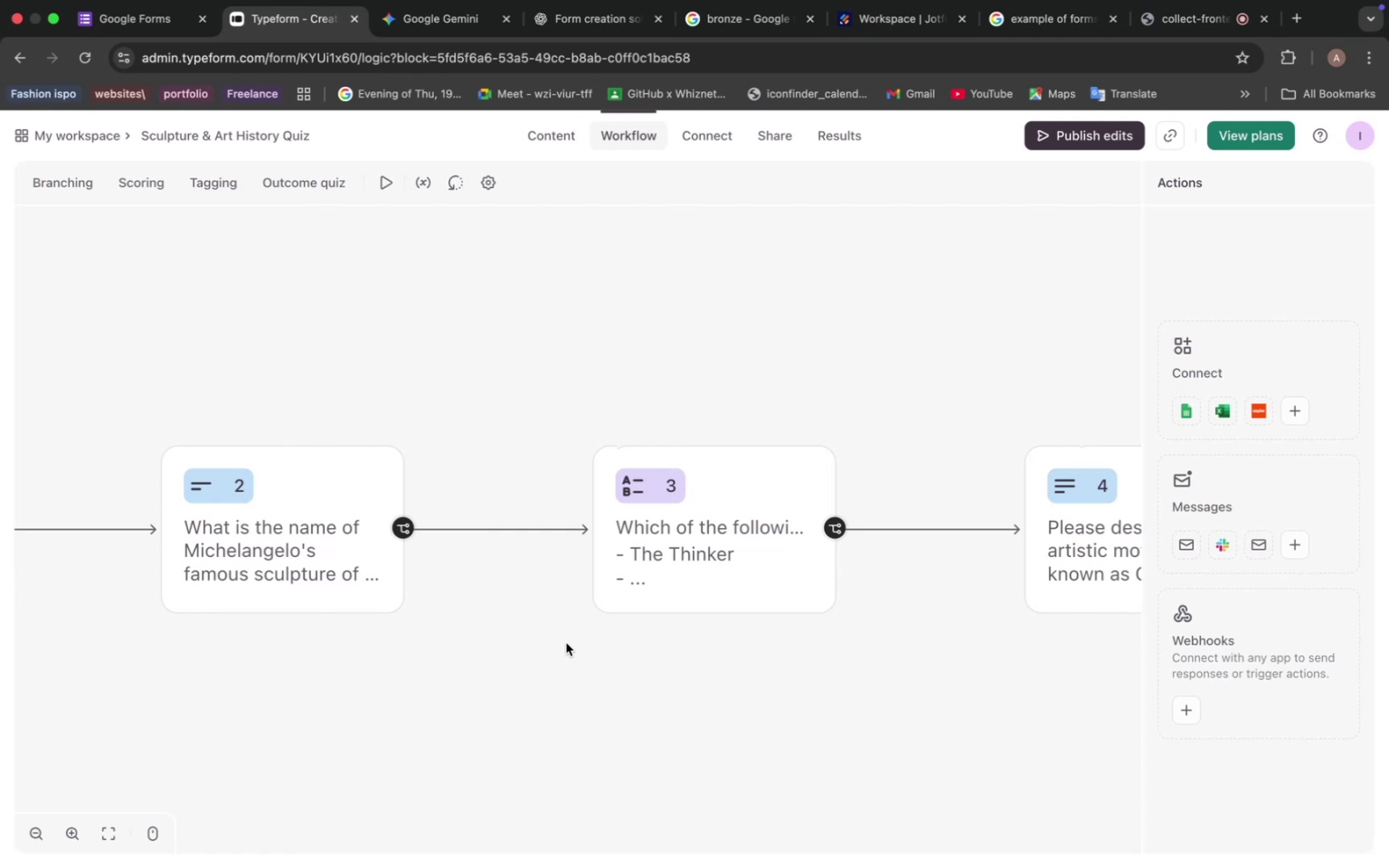 
left_click_drag(start_coordinate=[799, 677], to_coordinate=[346, 642])
 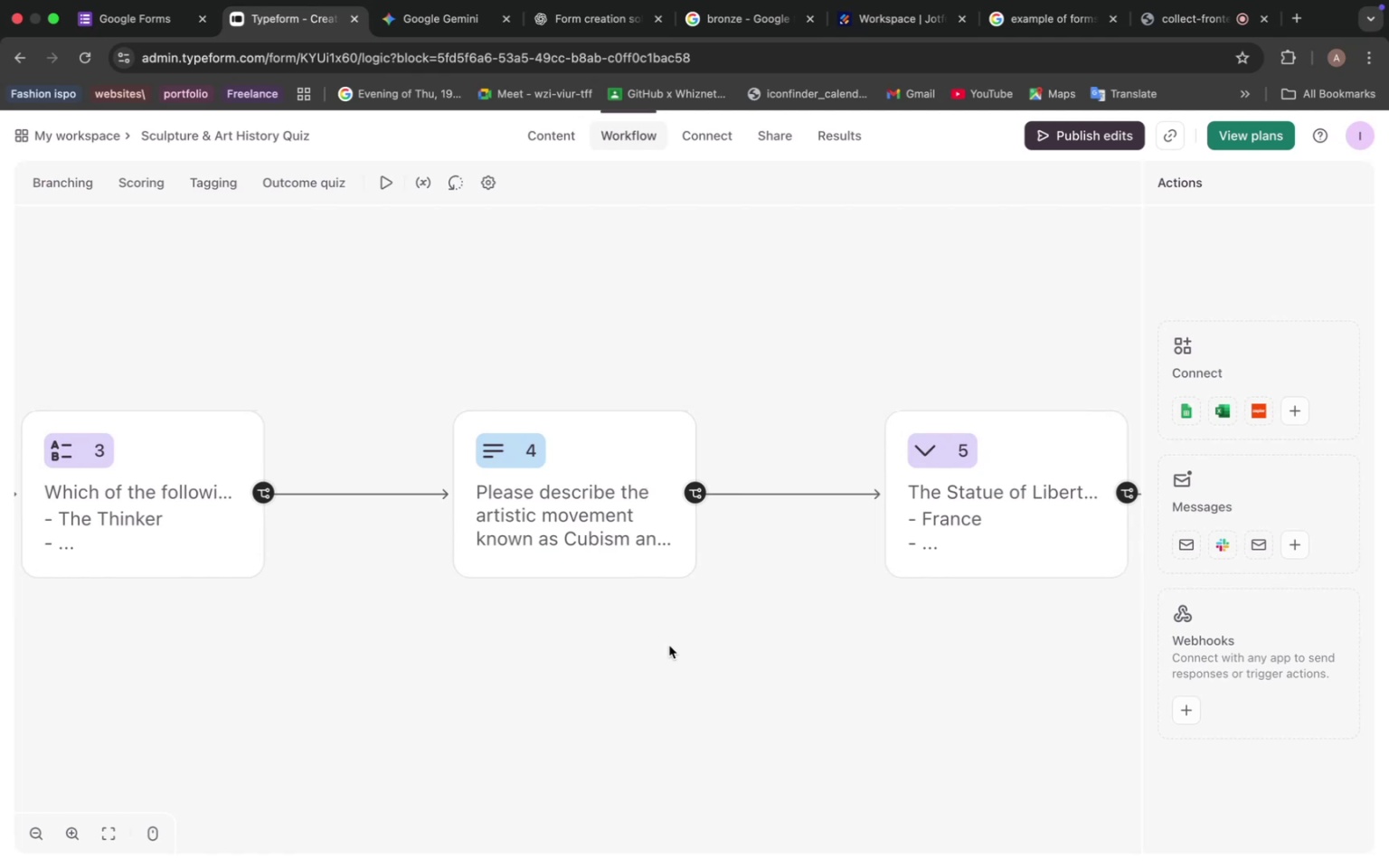 
wait(7.37)
 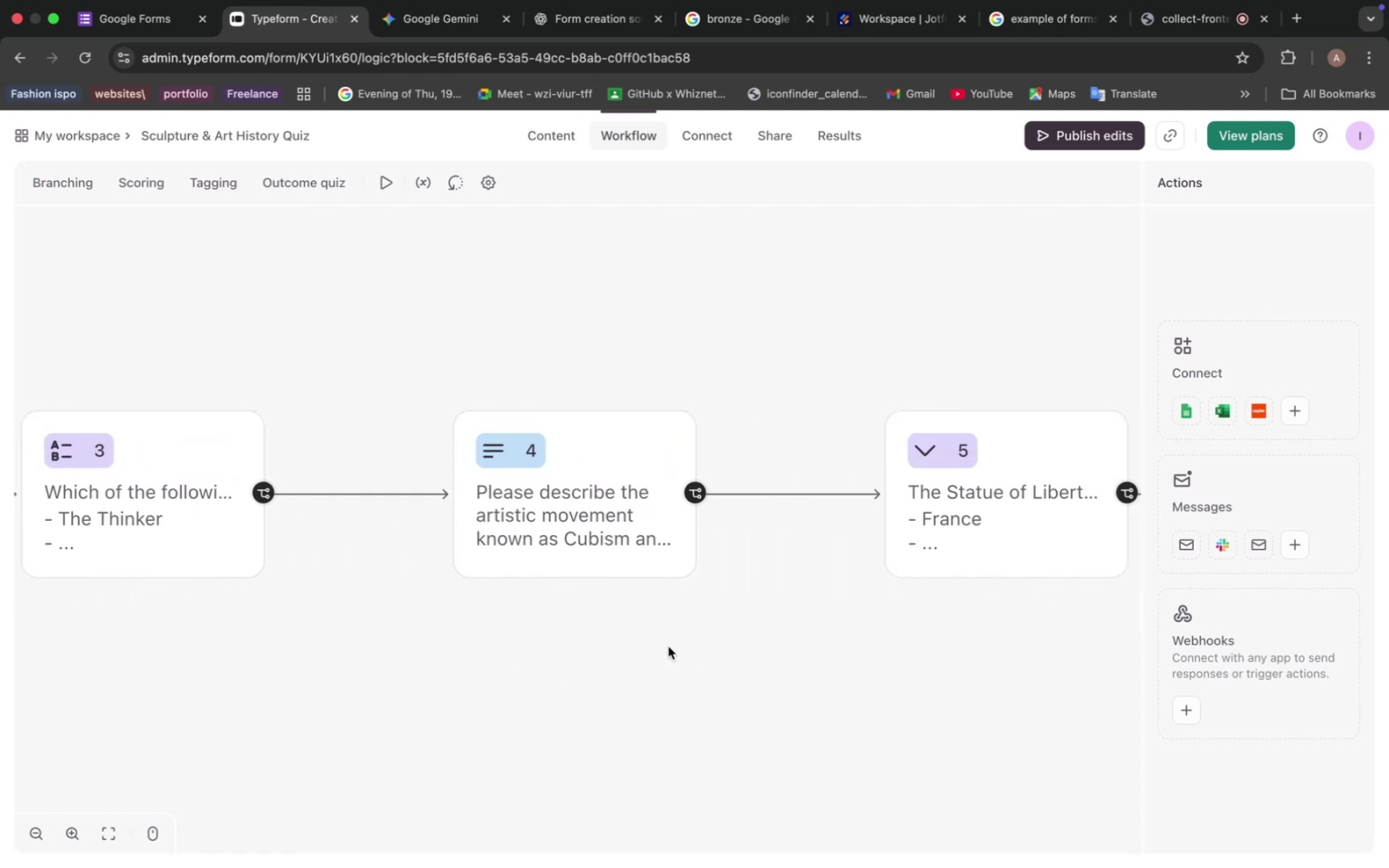 
left_click_drag(start_coordinate=[669, 646], to_coordinate=[392, 644])
 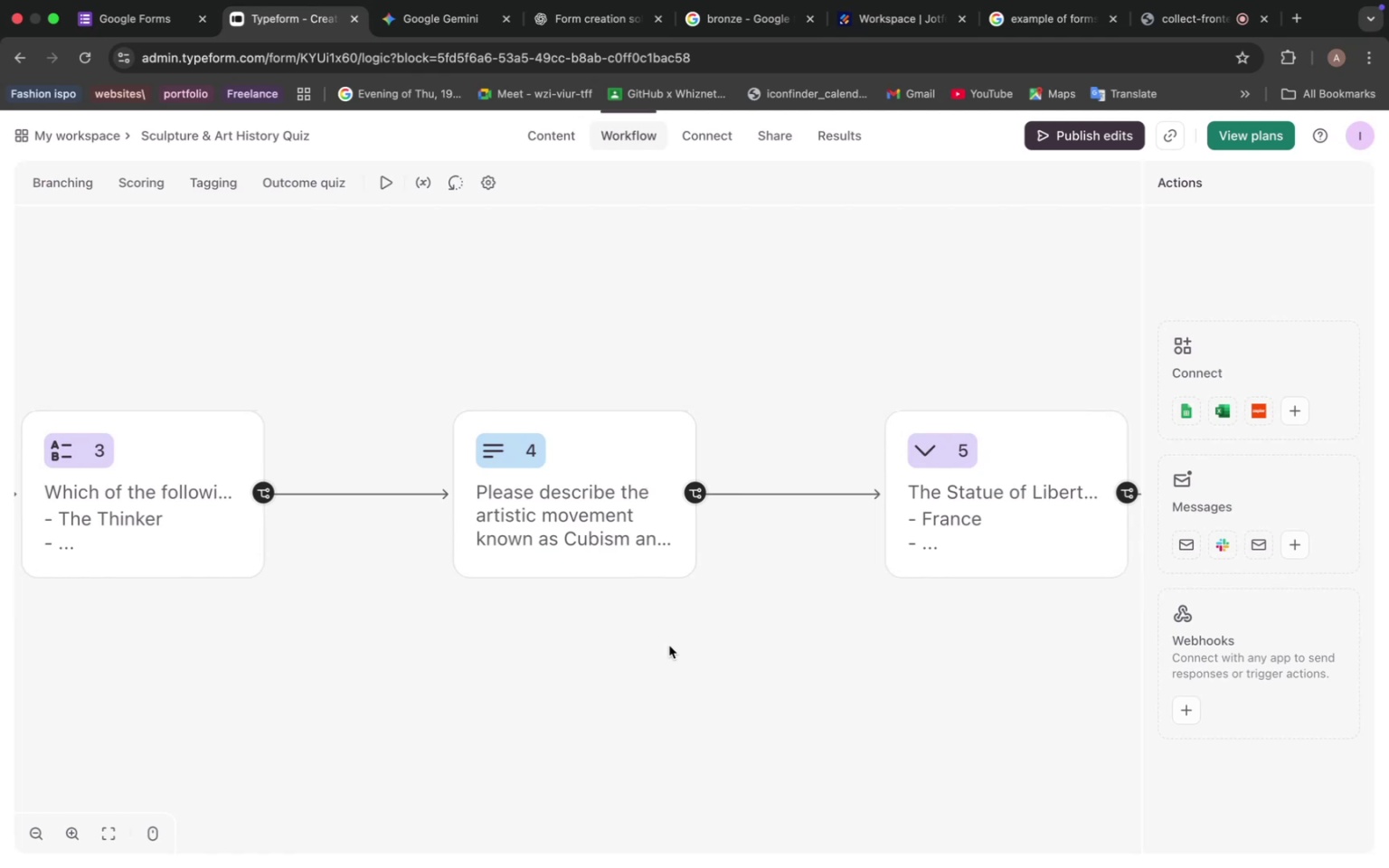 
left_click_drag(start_coordinate=[826, 637], to_coordinate=[461, 644])
 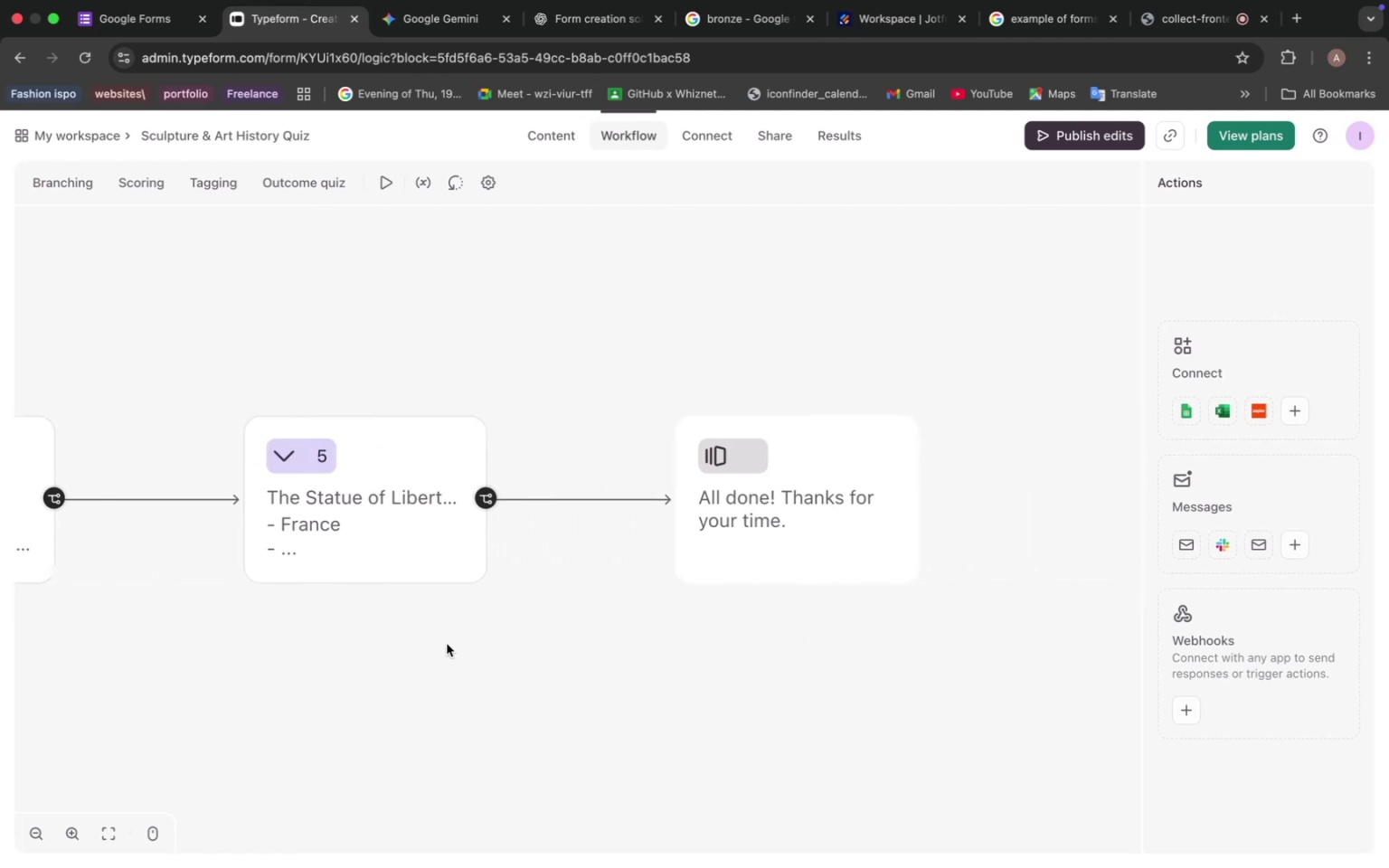 
left_click_drag(start_coordinate=[241, 640], to_coordinate=[408, 646])
 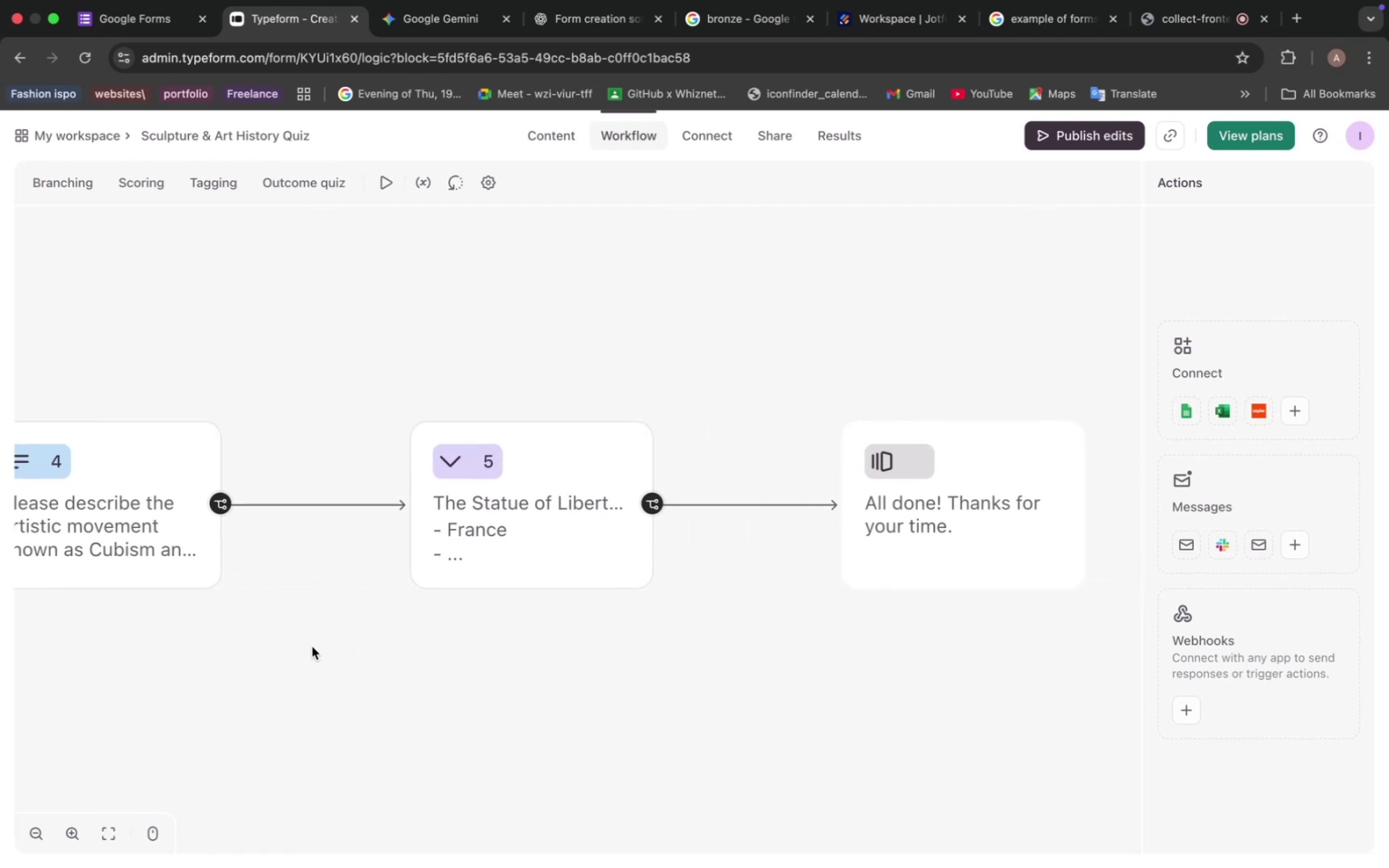 
left_click_drag(start_coordinate=[308, 639], to_coordinate=[470, 647])
 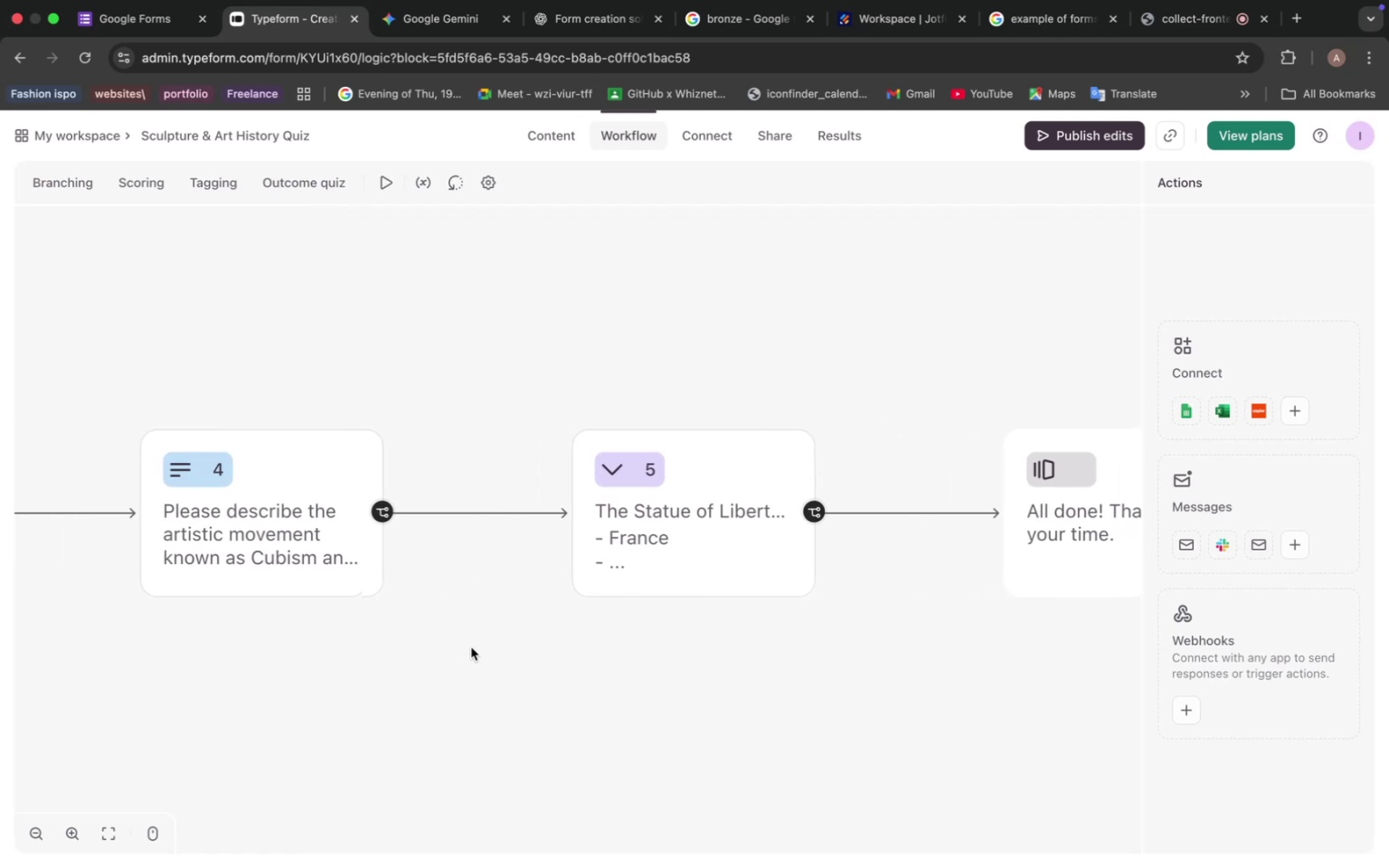 
wait(5.03)
 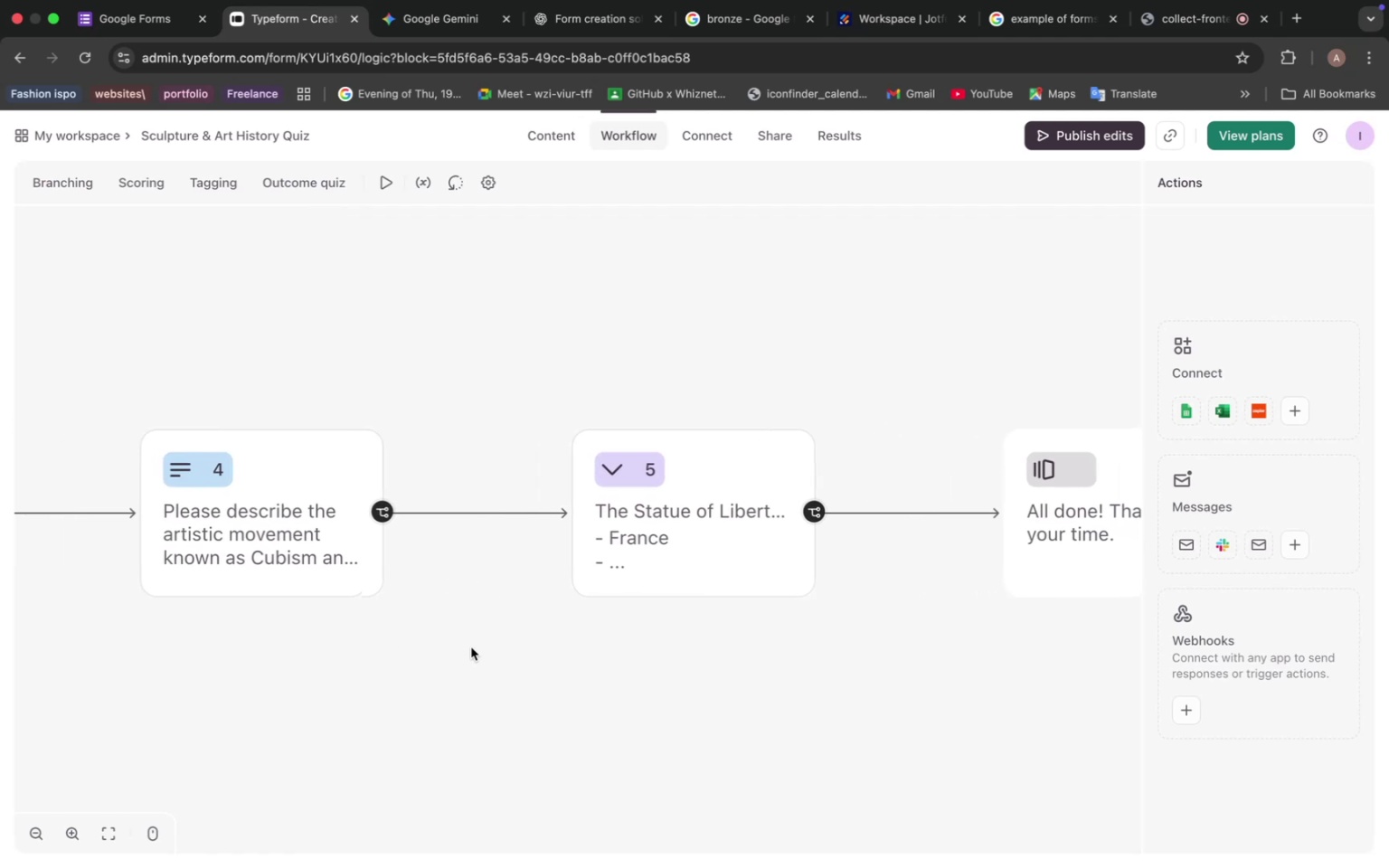 
left_click_drag(start_coordinate=[338, 651], to_coordinate=[543, 665])
 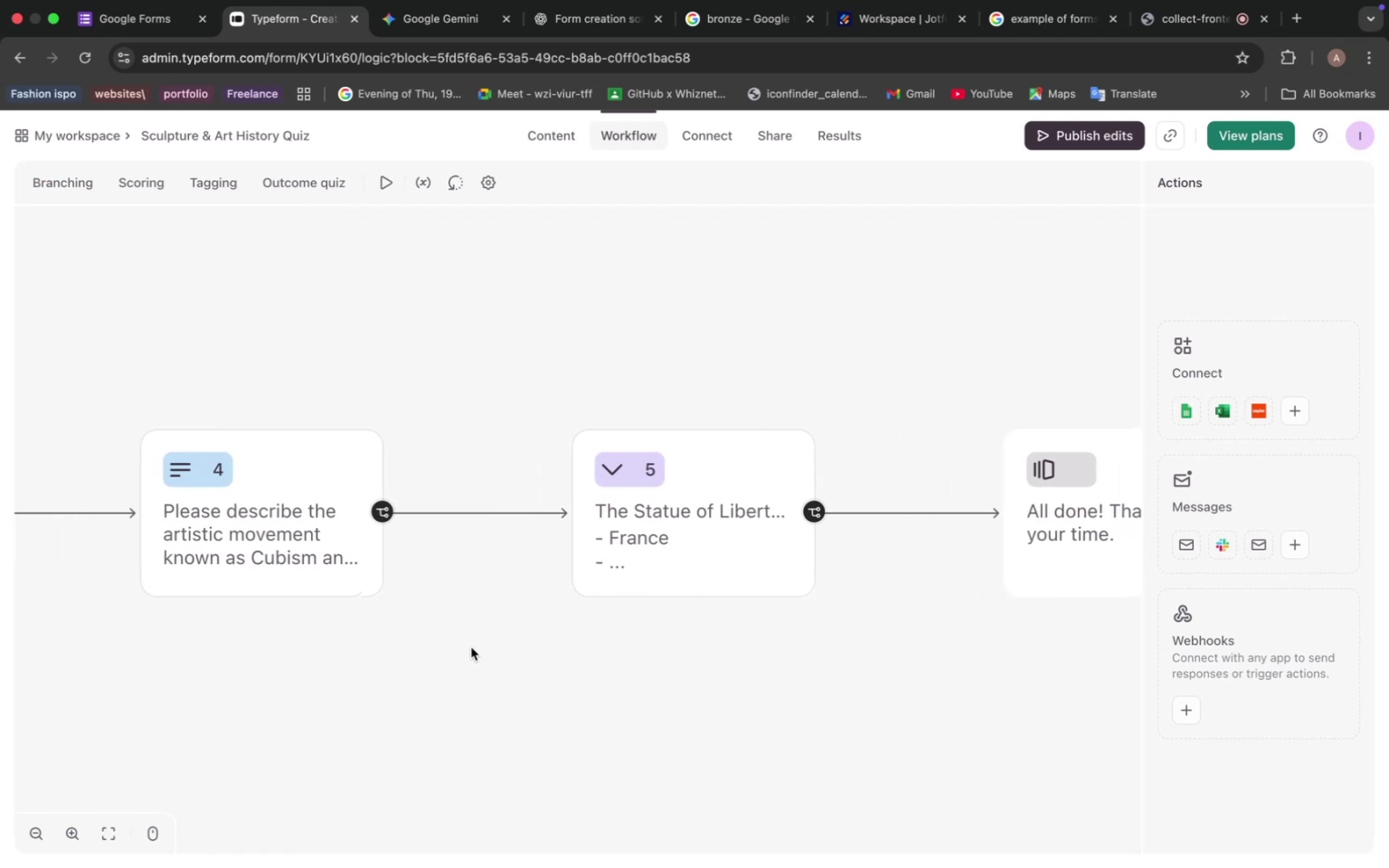 
left_click_drag(start_coordinate=[675, 667], to_coordinate=[720, 667])
 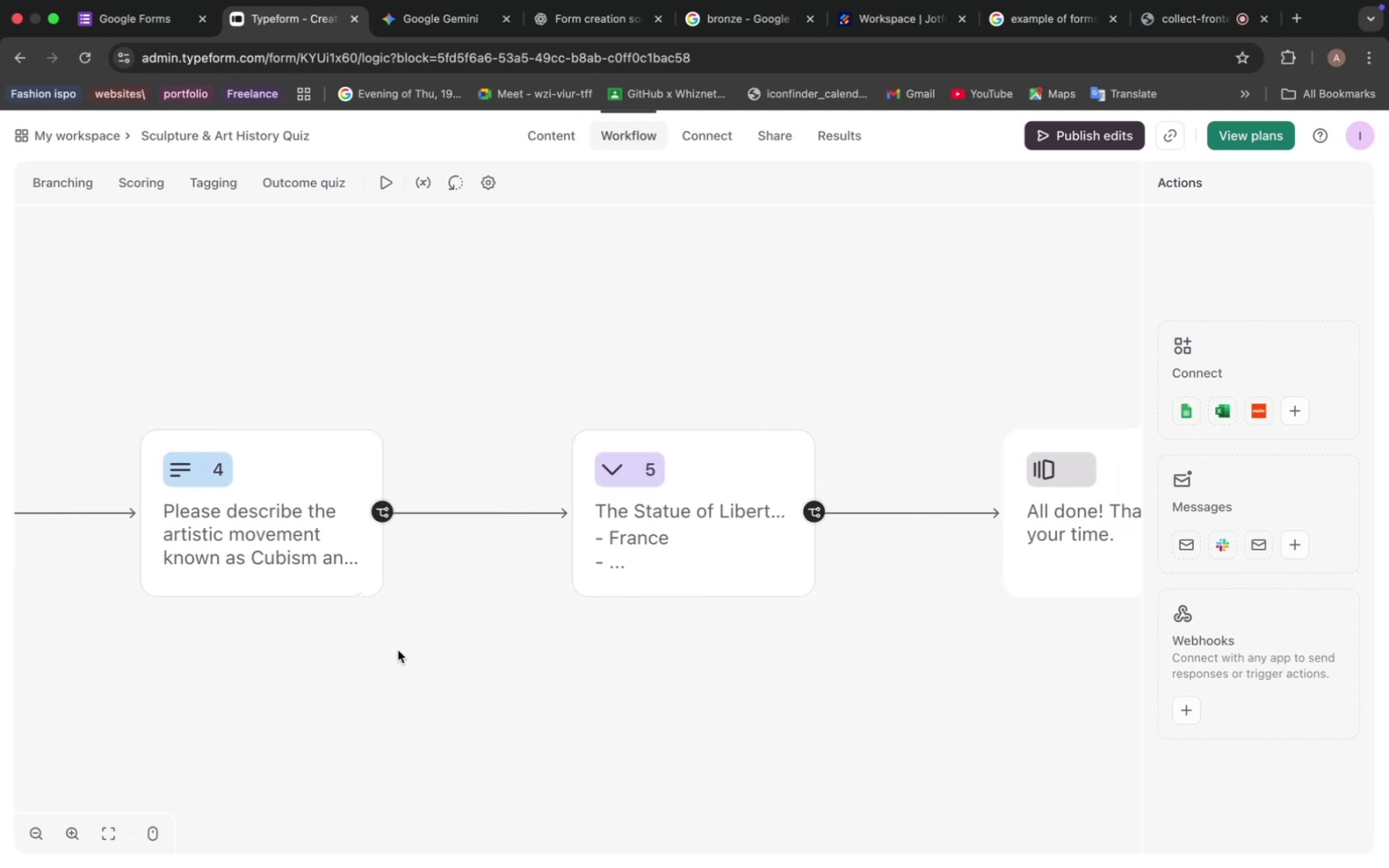 
left_click_drag(start_coordinate=[250, 639], to_coordinate=[596, 636])
 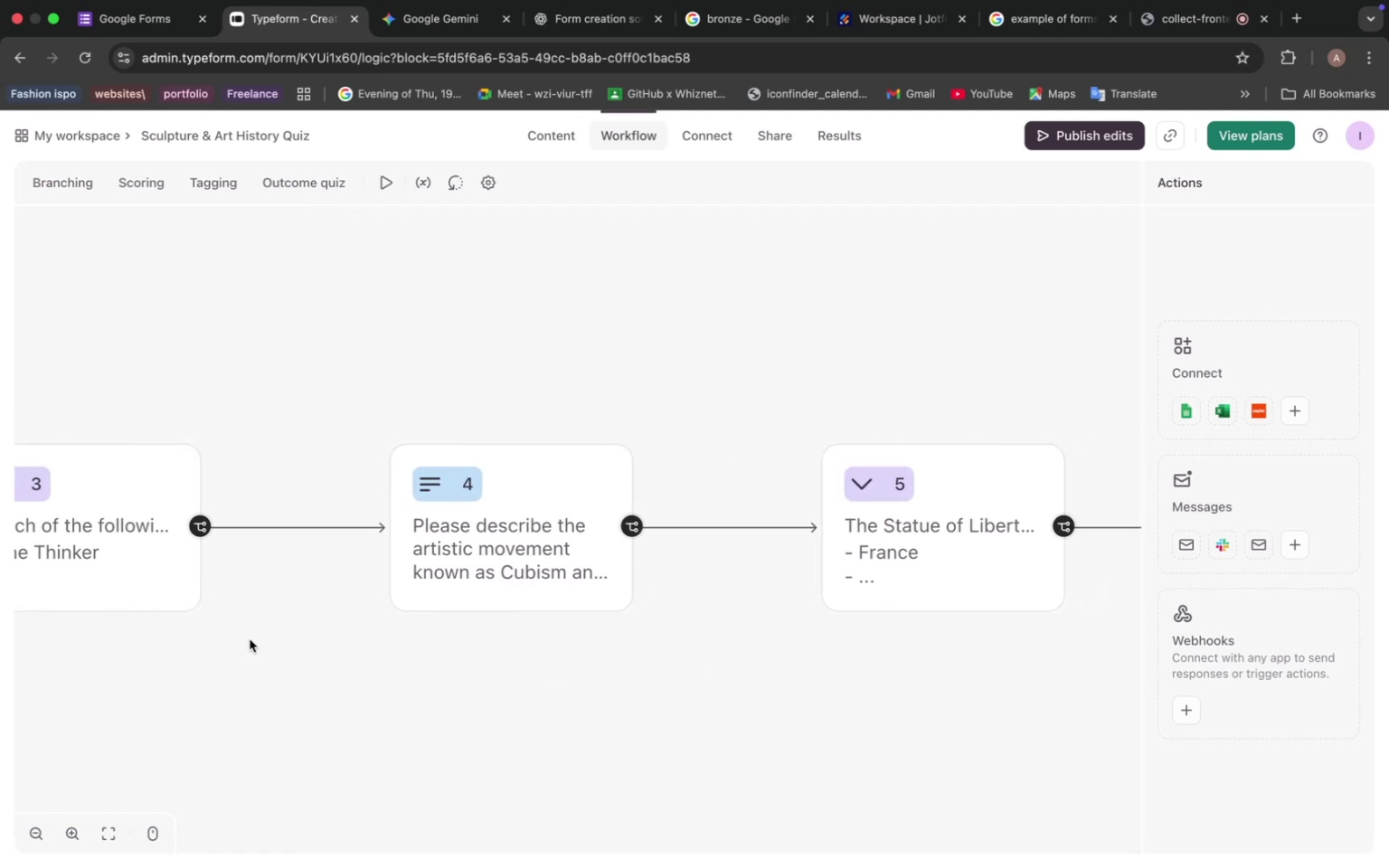 
left_click_drag(start_coordinate=[308, 641], to_coordinate=[573, 641])
 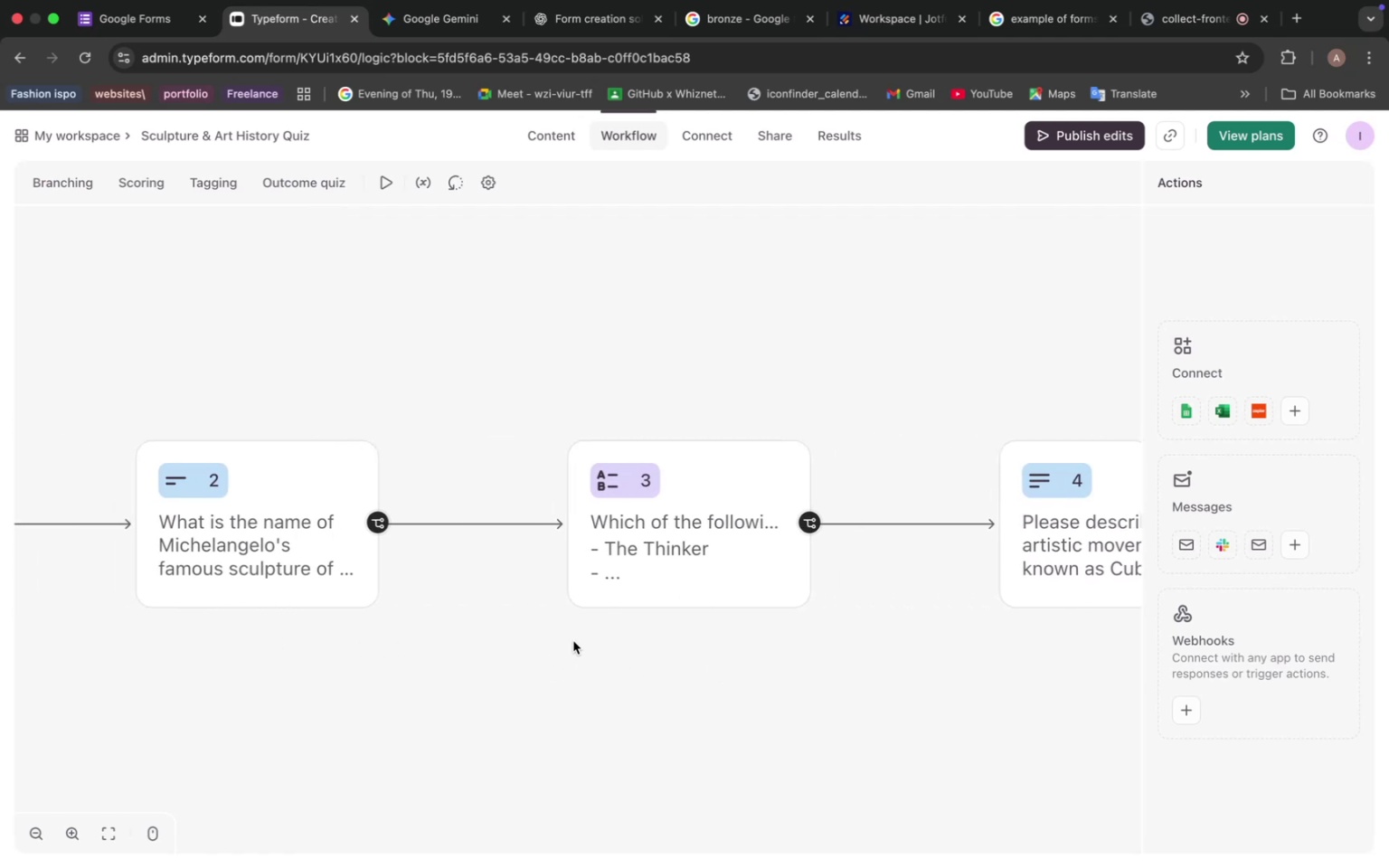 
left_click_drag(start_coordinate=[249, 630], to_coordinate=[605, 642])
 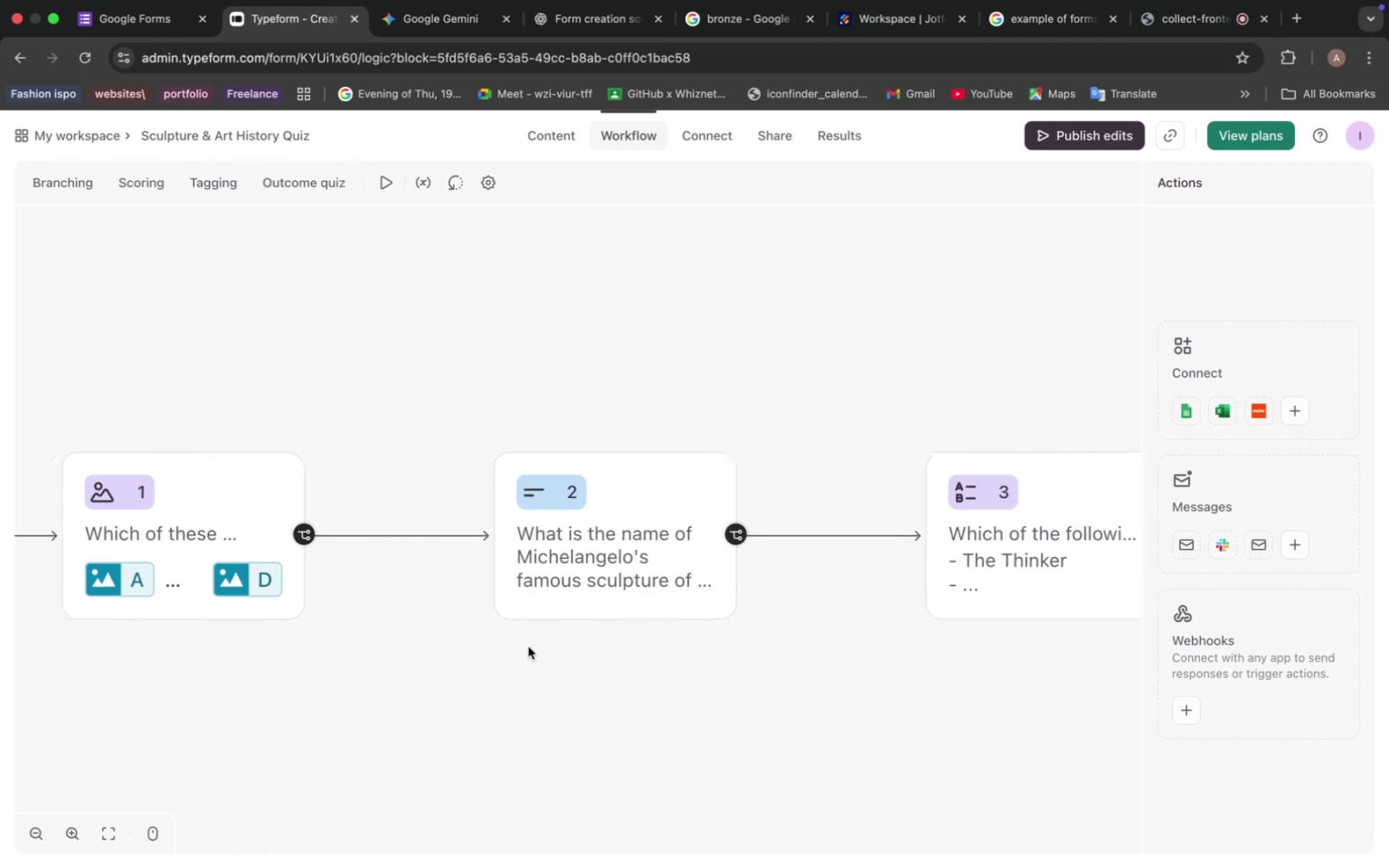 
left_click_drag(start_coordinate=[420, 648], to_coordinate=[566, 657])
 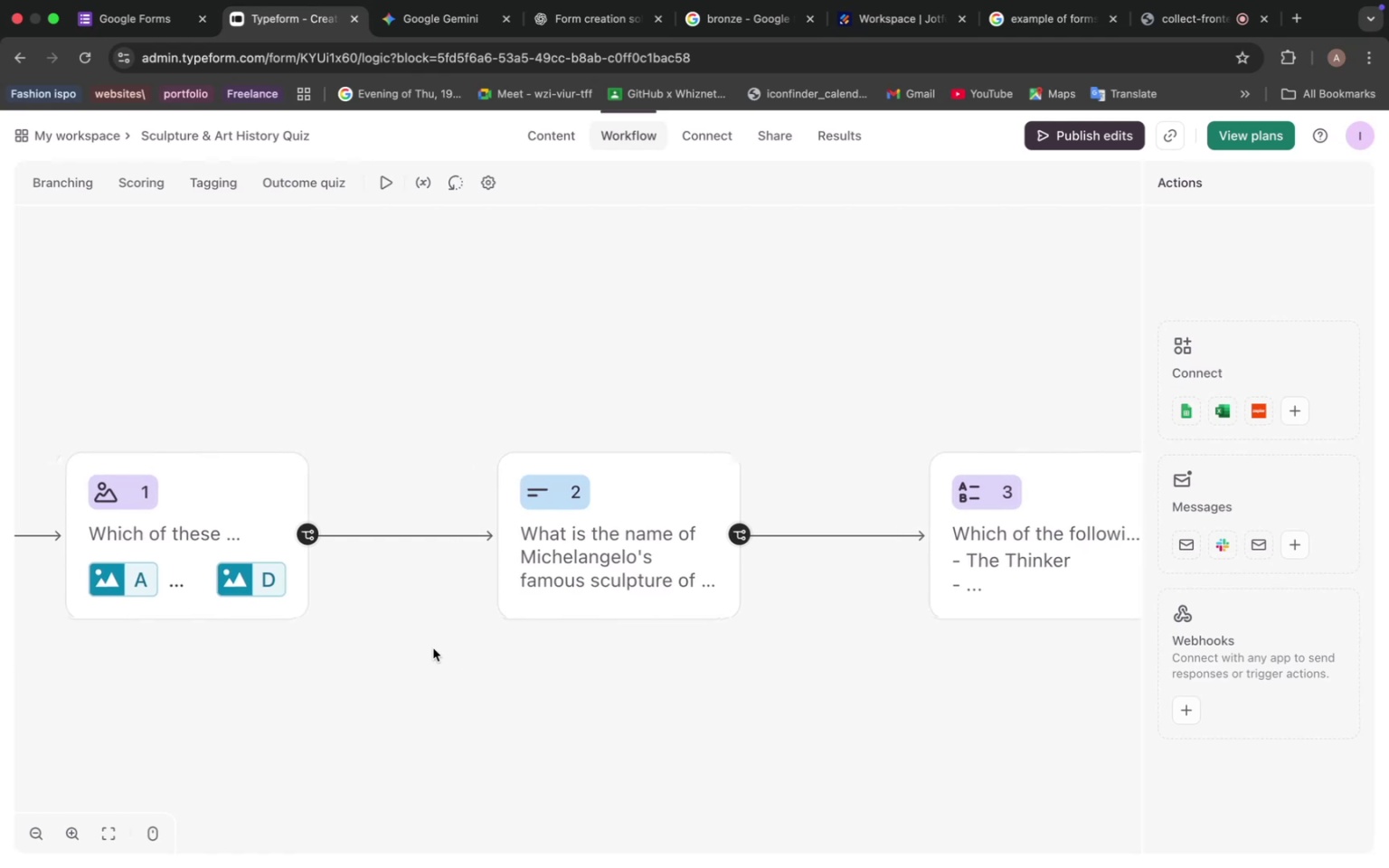 
left_click_drag(start_coordinate=[313, 654], to_coordinate=[414, 653])
 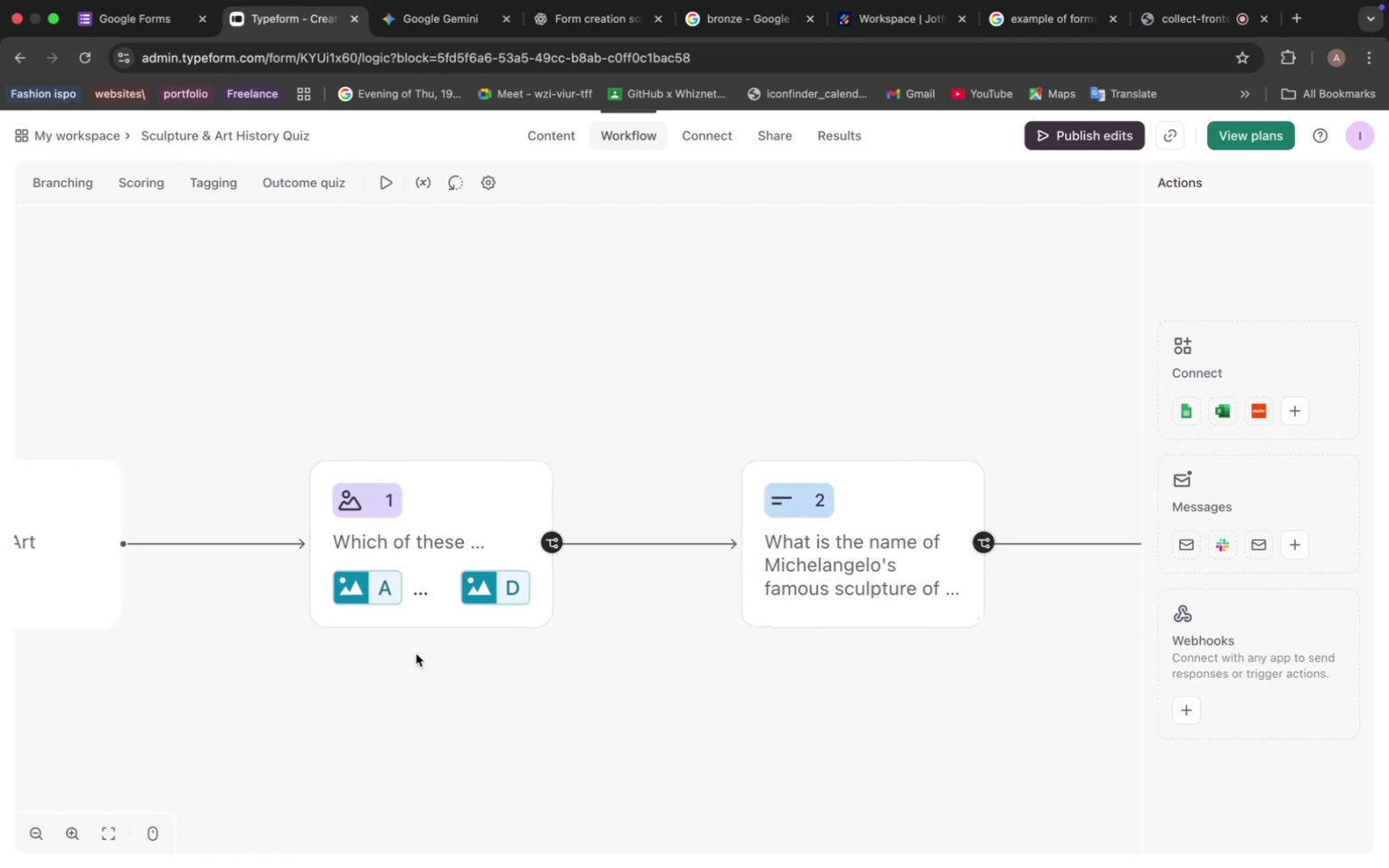 
left_click_drag(start_coordinate=[345, 656], to_coordinate=[498, 657])
 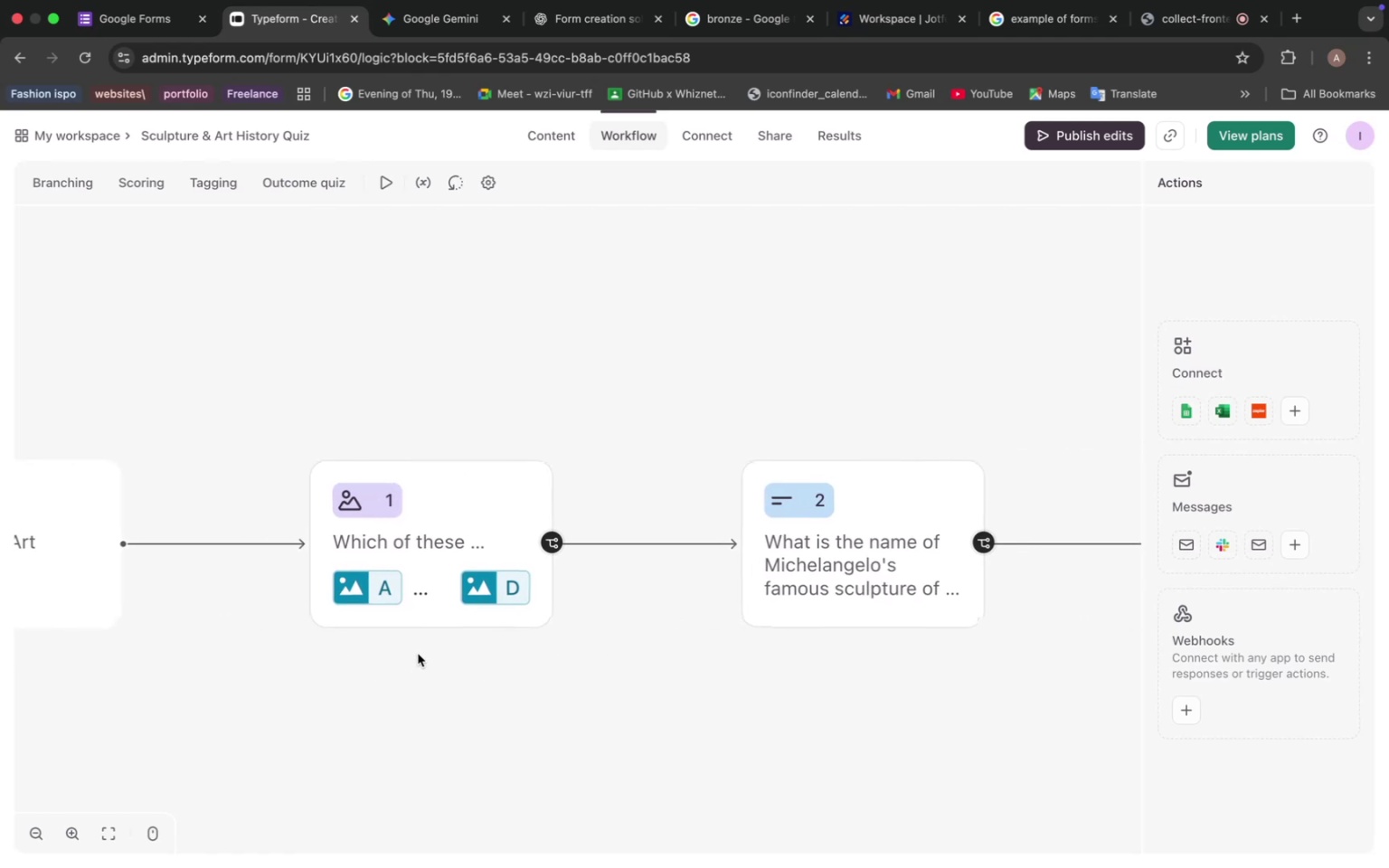 
left_click_drag(start_coordinate=[291, 651], to_coordinate=[540, 654])
 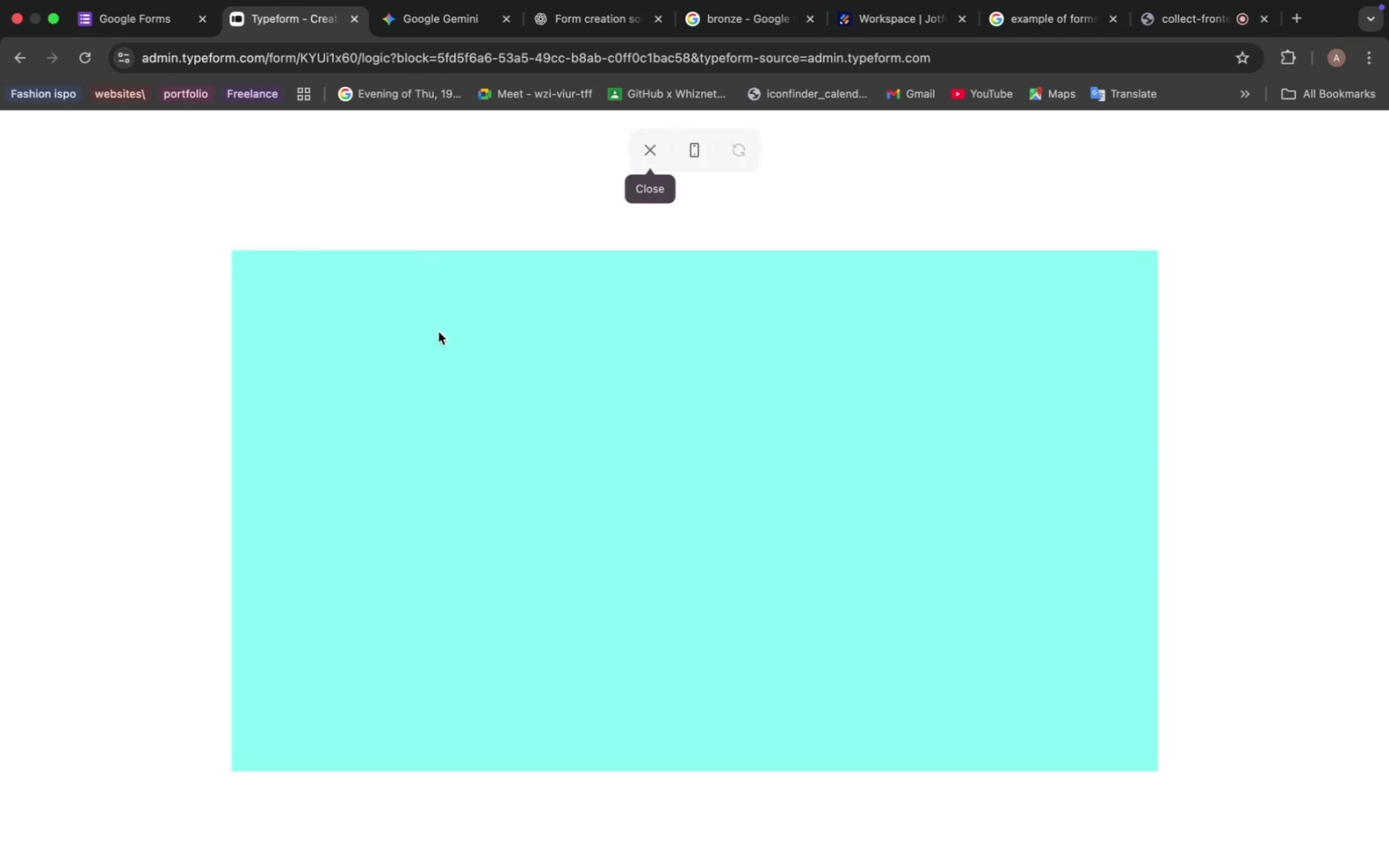 
left_click([697, 576])
 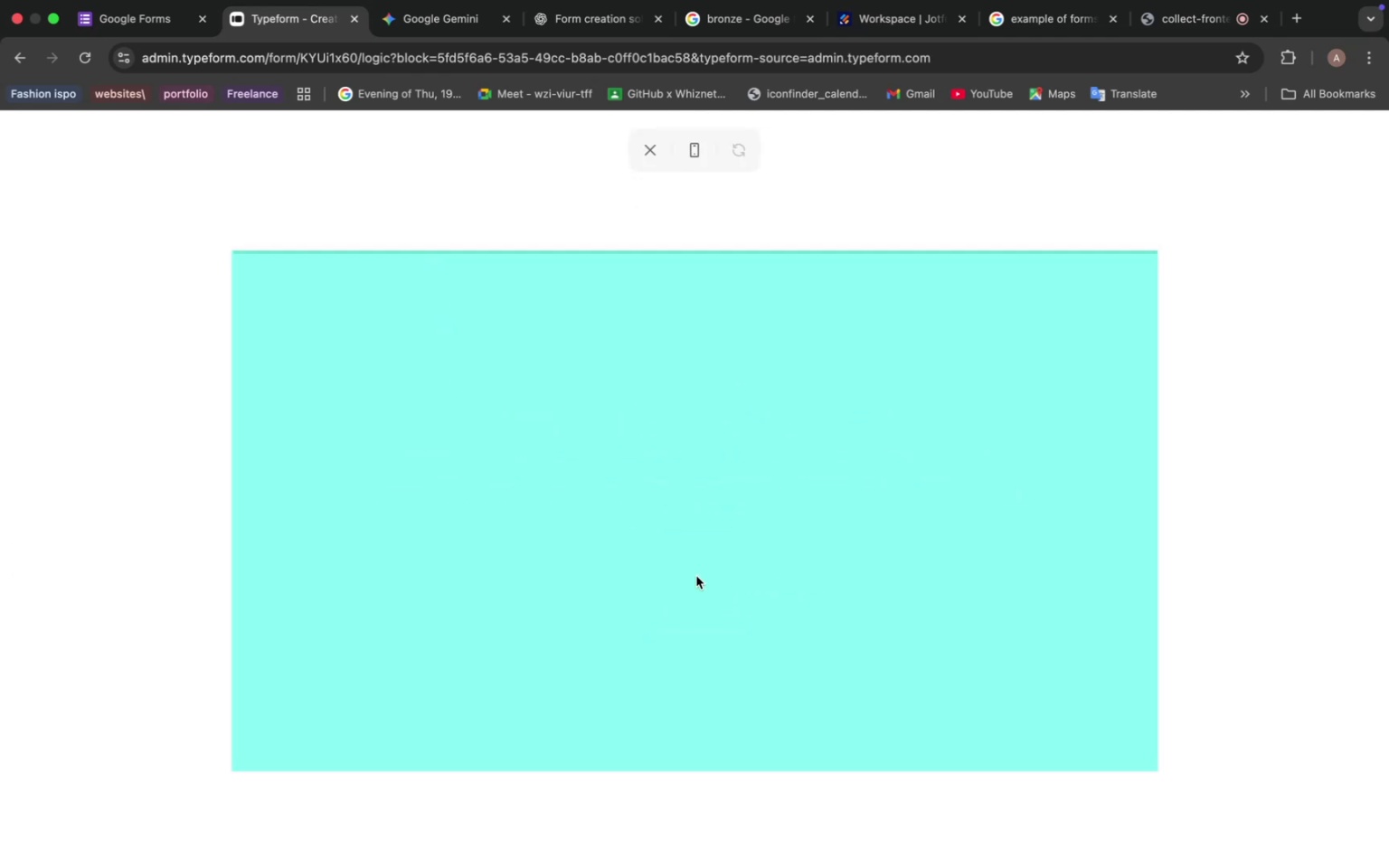 
left_click([727, 529])
 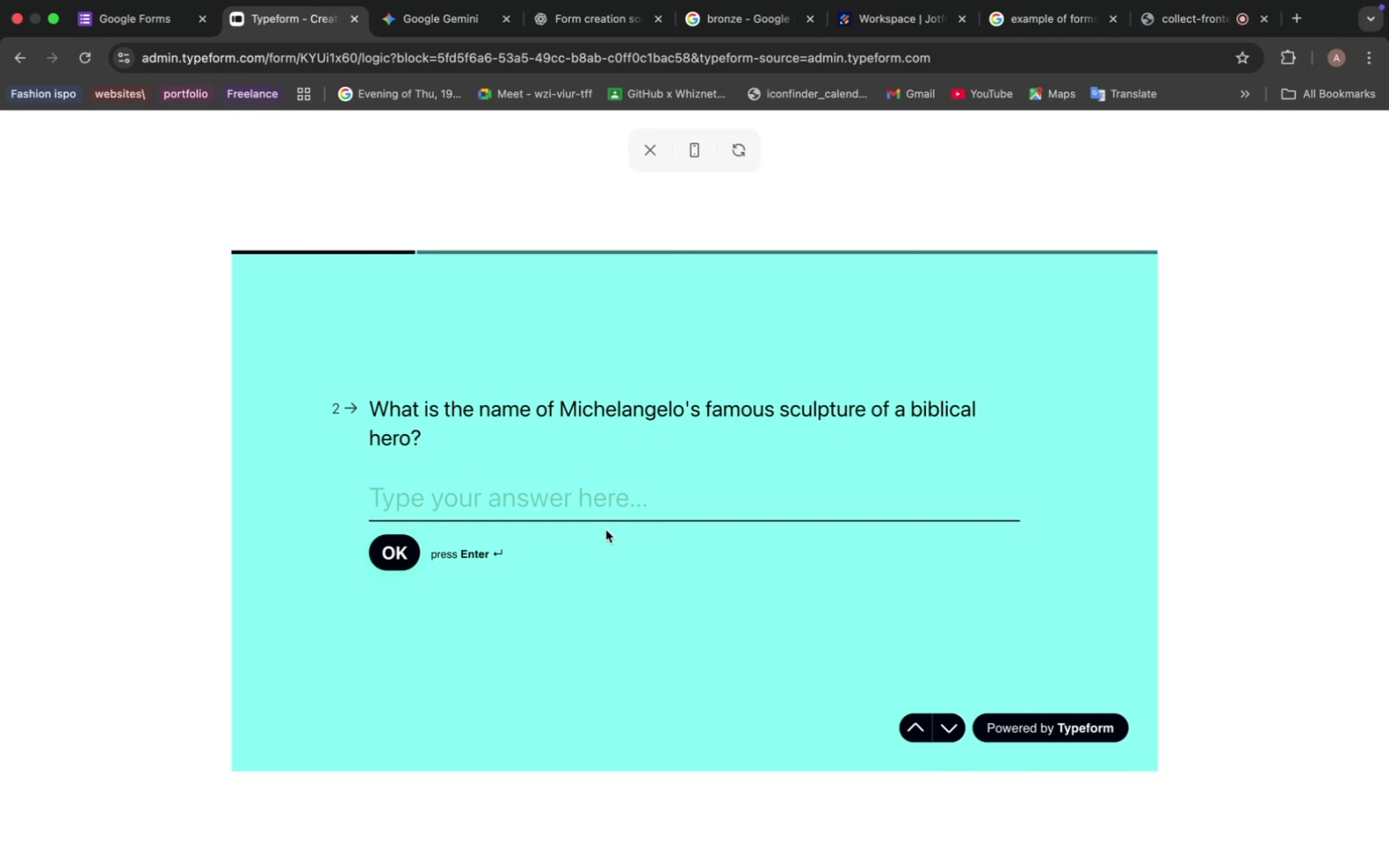 
wait(19.15)
 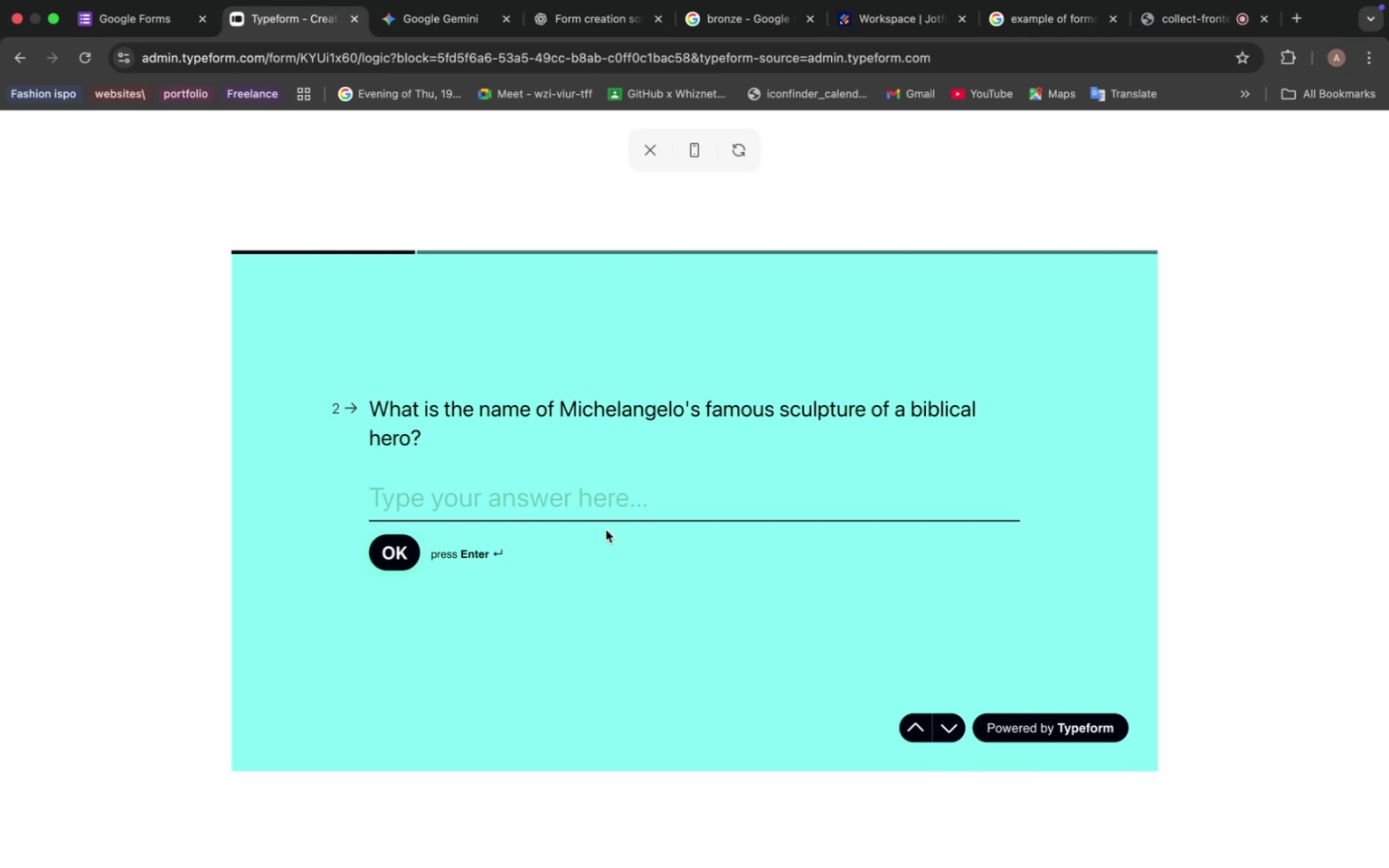 
left_click([652, 151])
 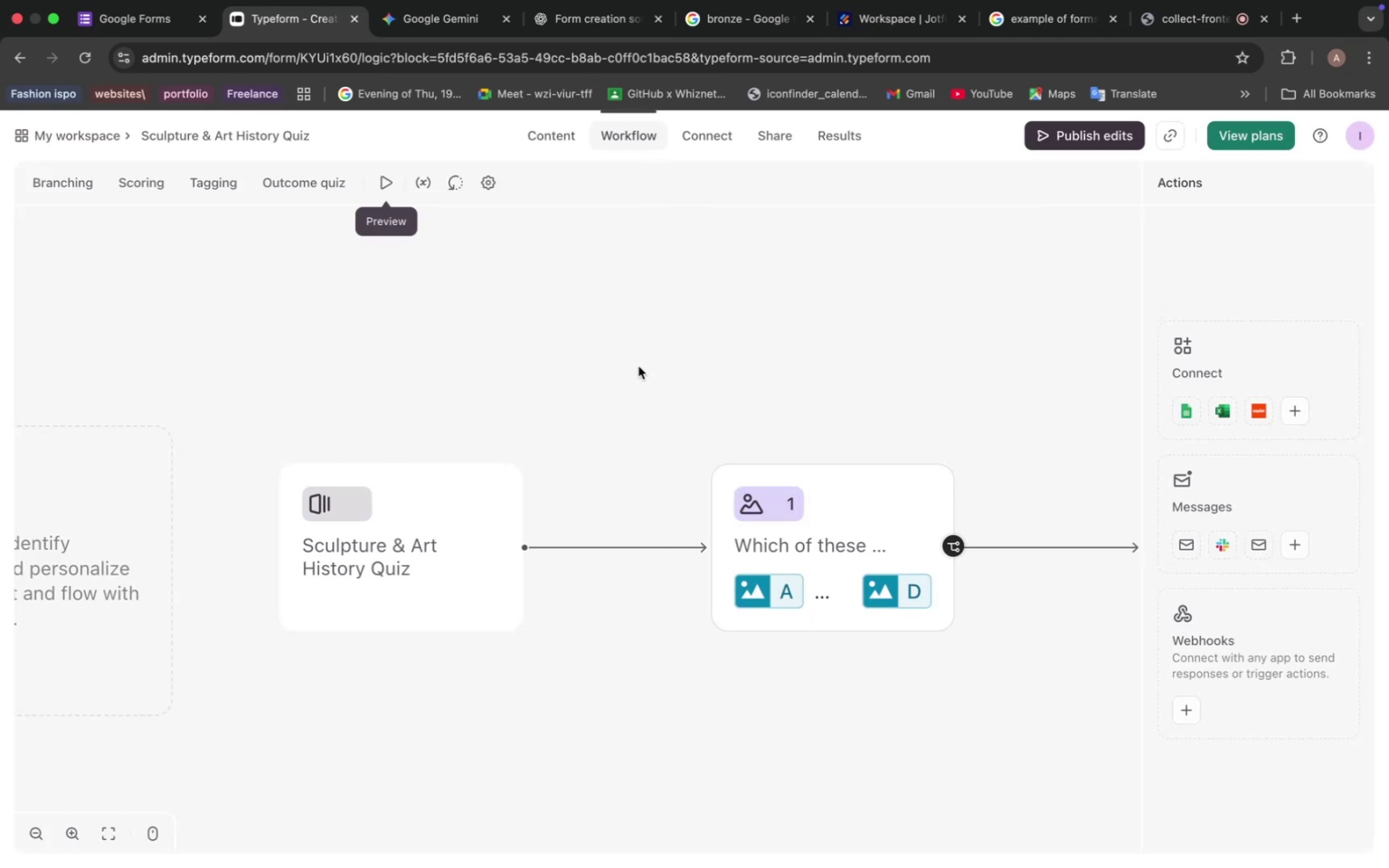 
left_click([317, 194])
 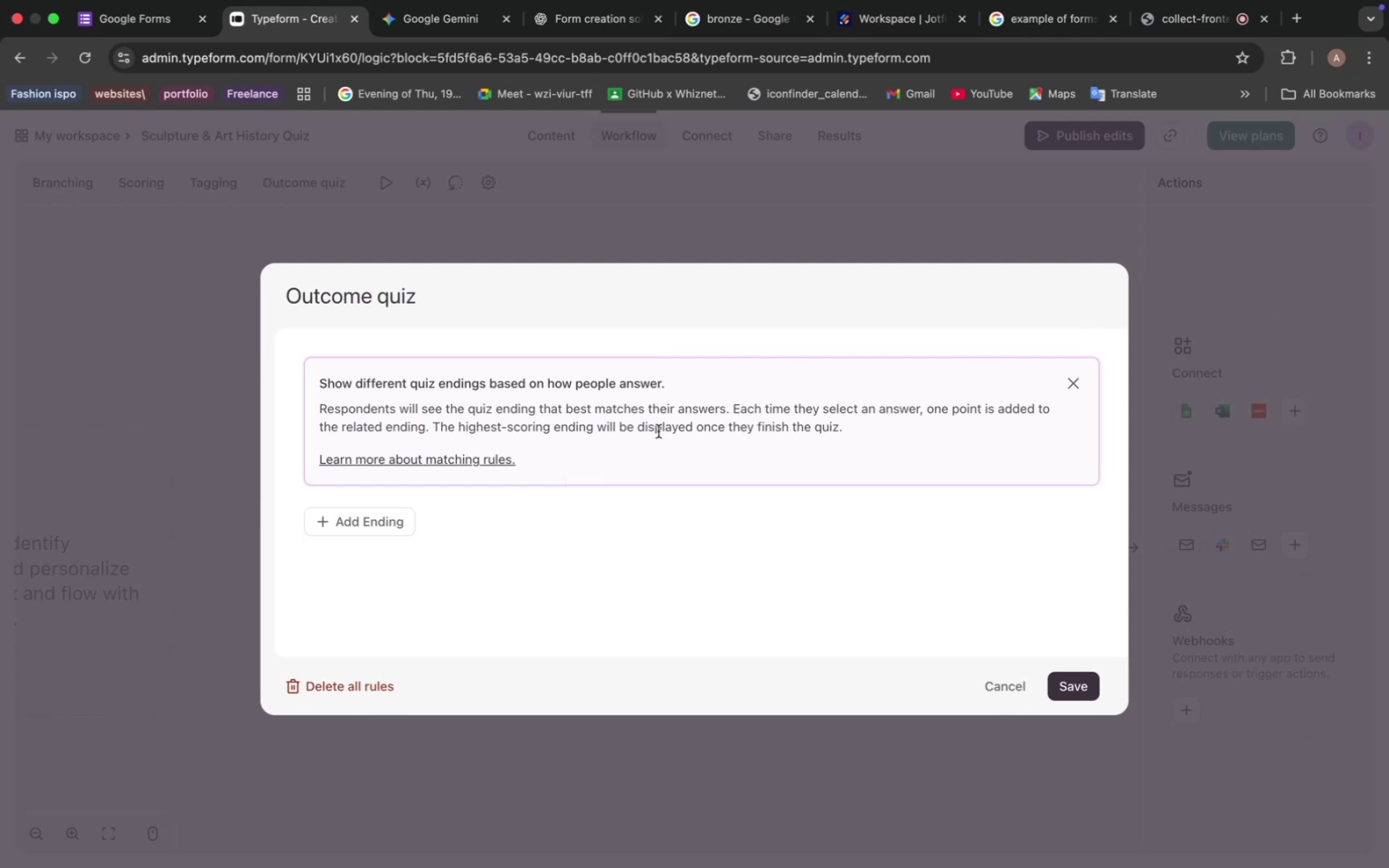 
wait(23.66)
 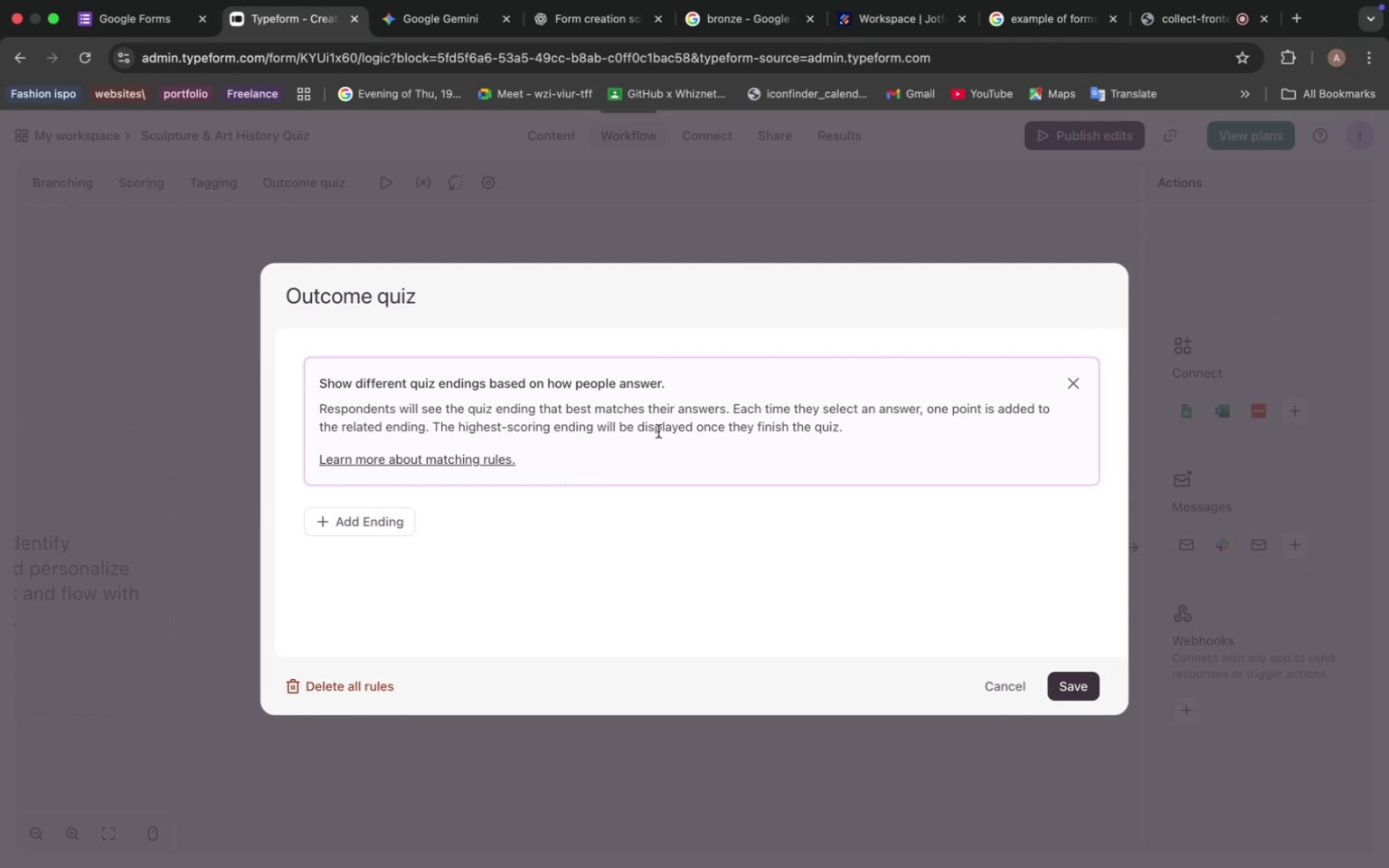 
left_click([1070, 684])
 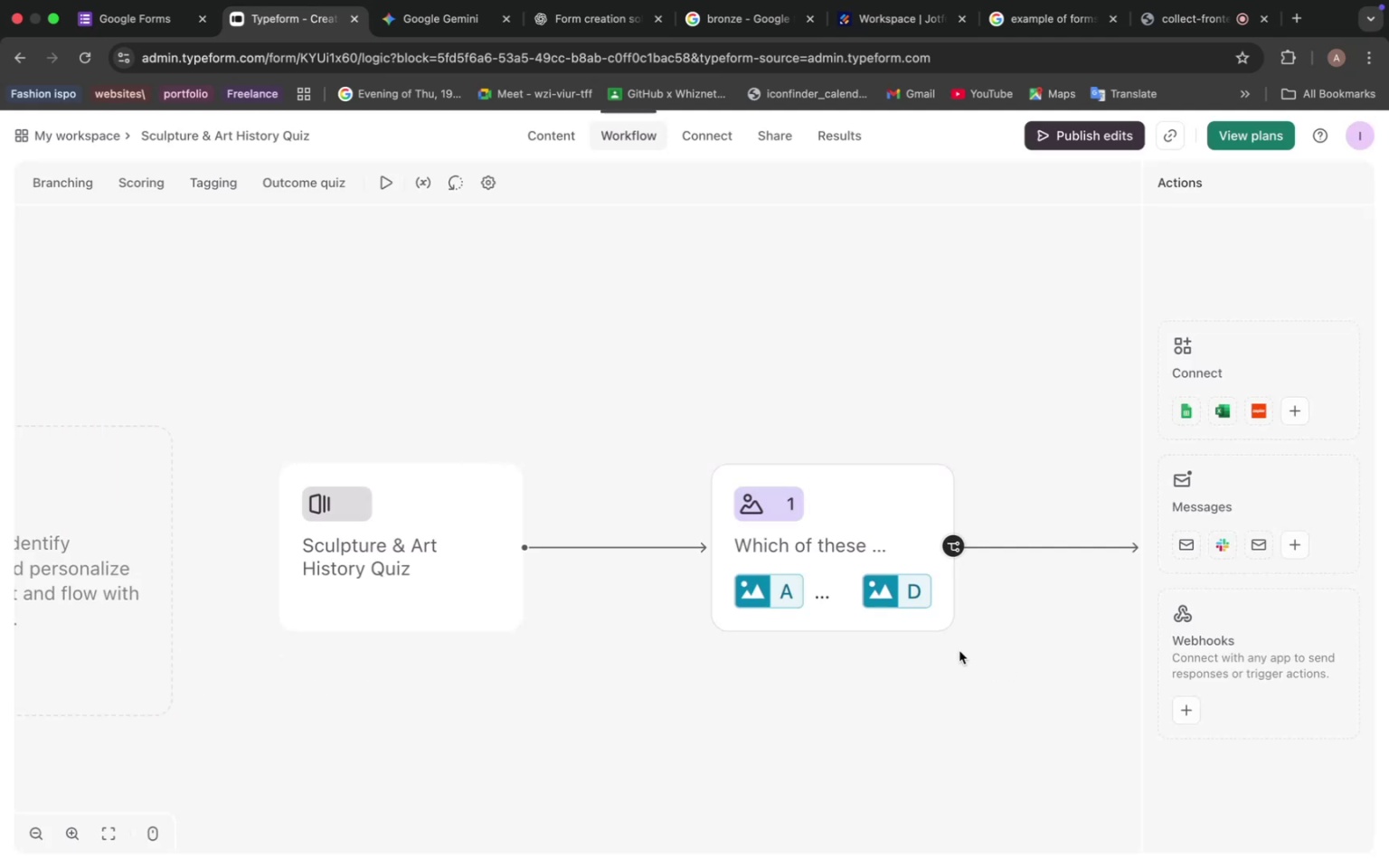 
left_click([225, 193])
 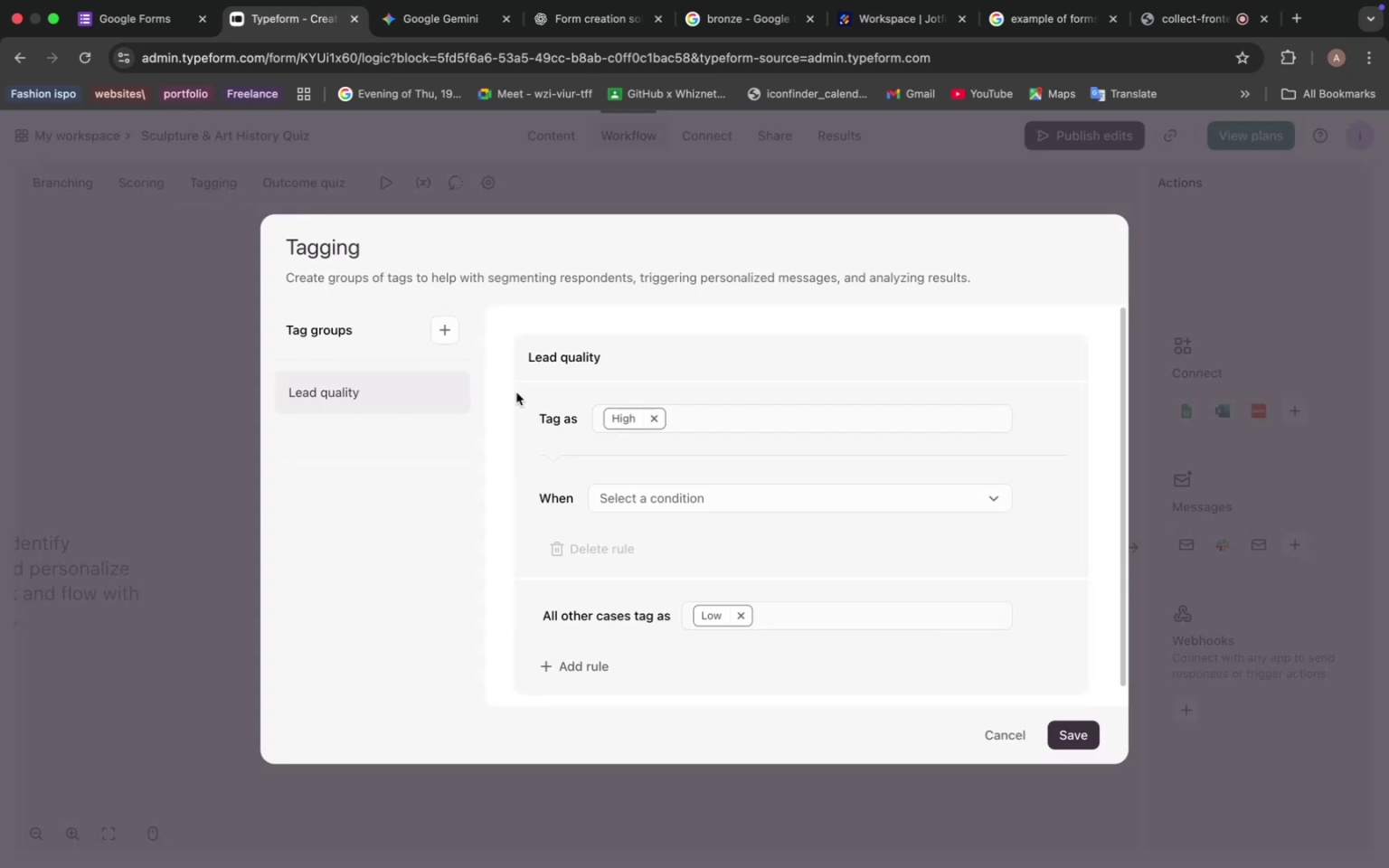 
left_click([710, 422])
 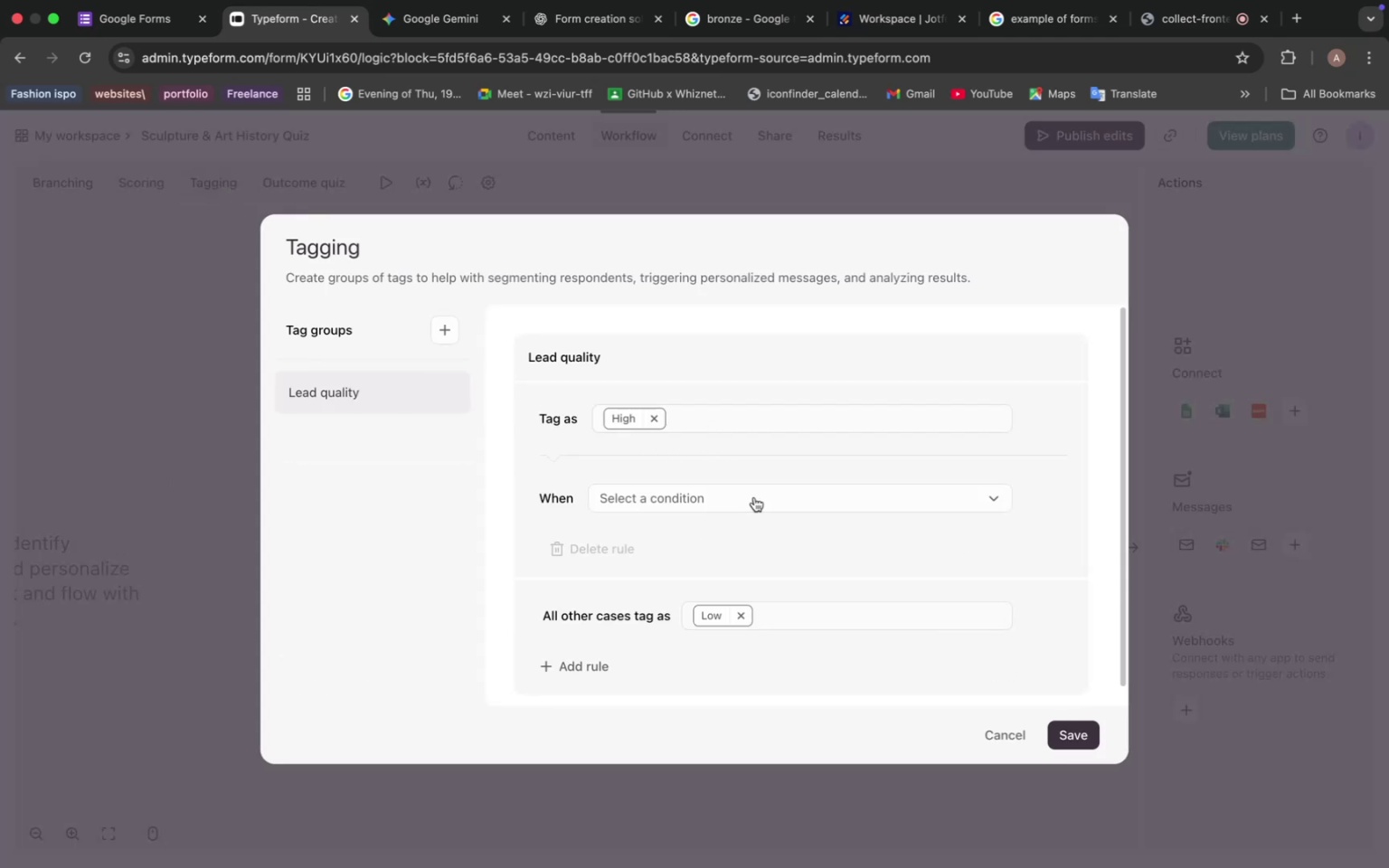 
scroll: coordinate [769, 648], scroll_direction: down, amount: 12.0
 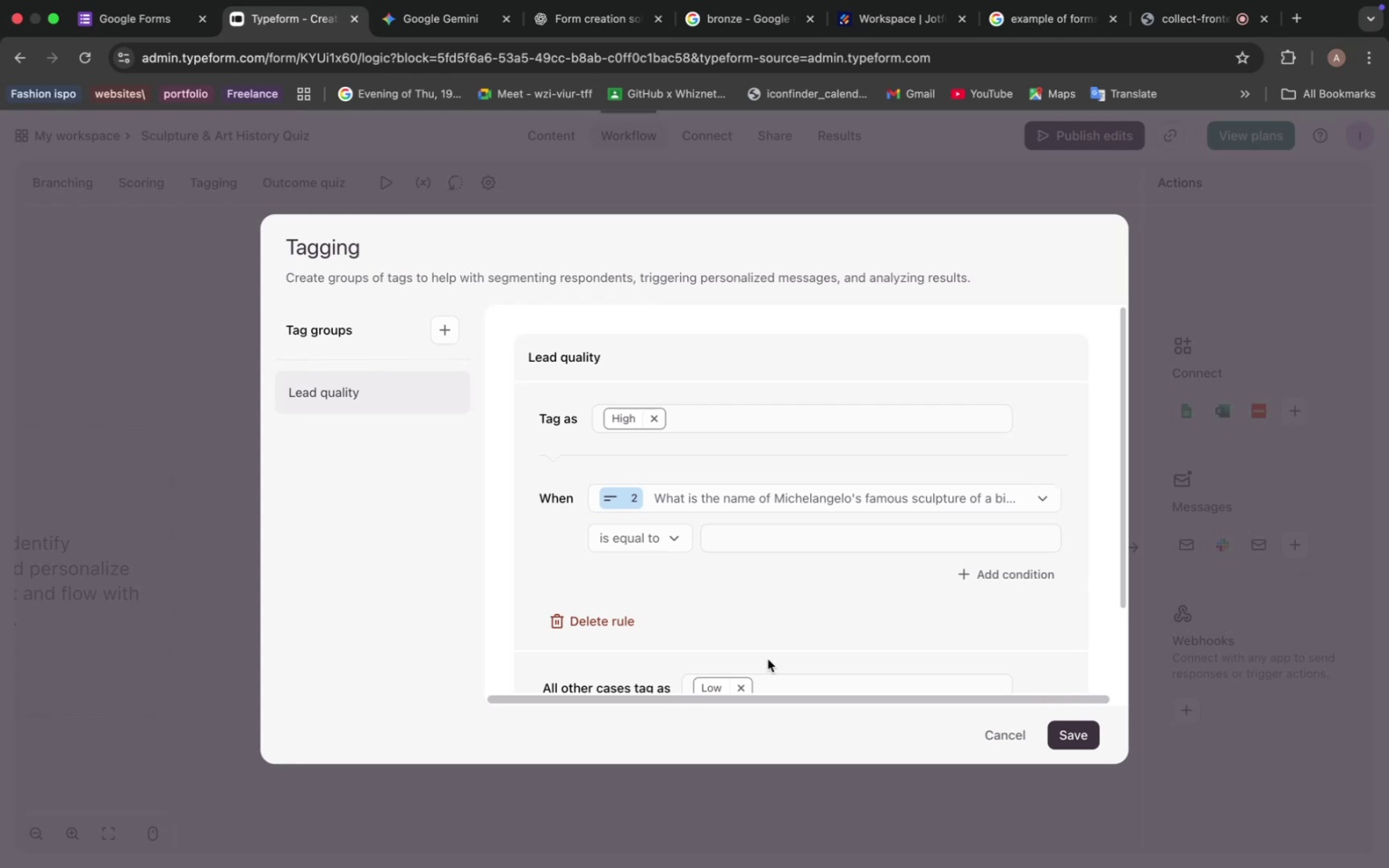 
wait(13.28)
 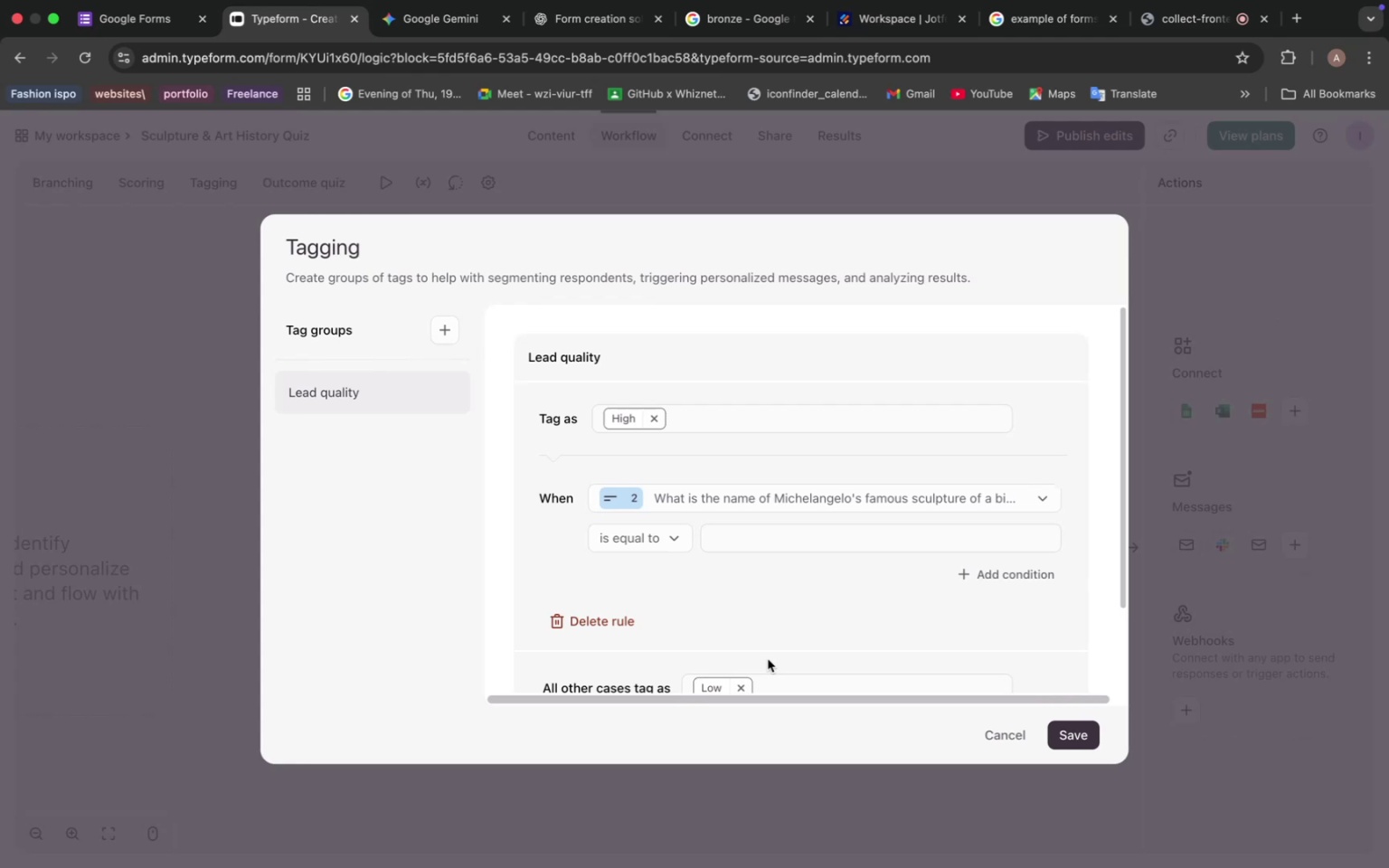 
left_click([669, 545])
 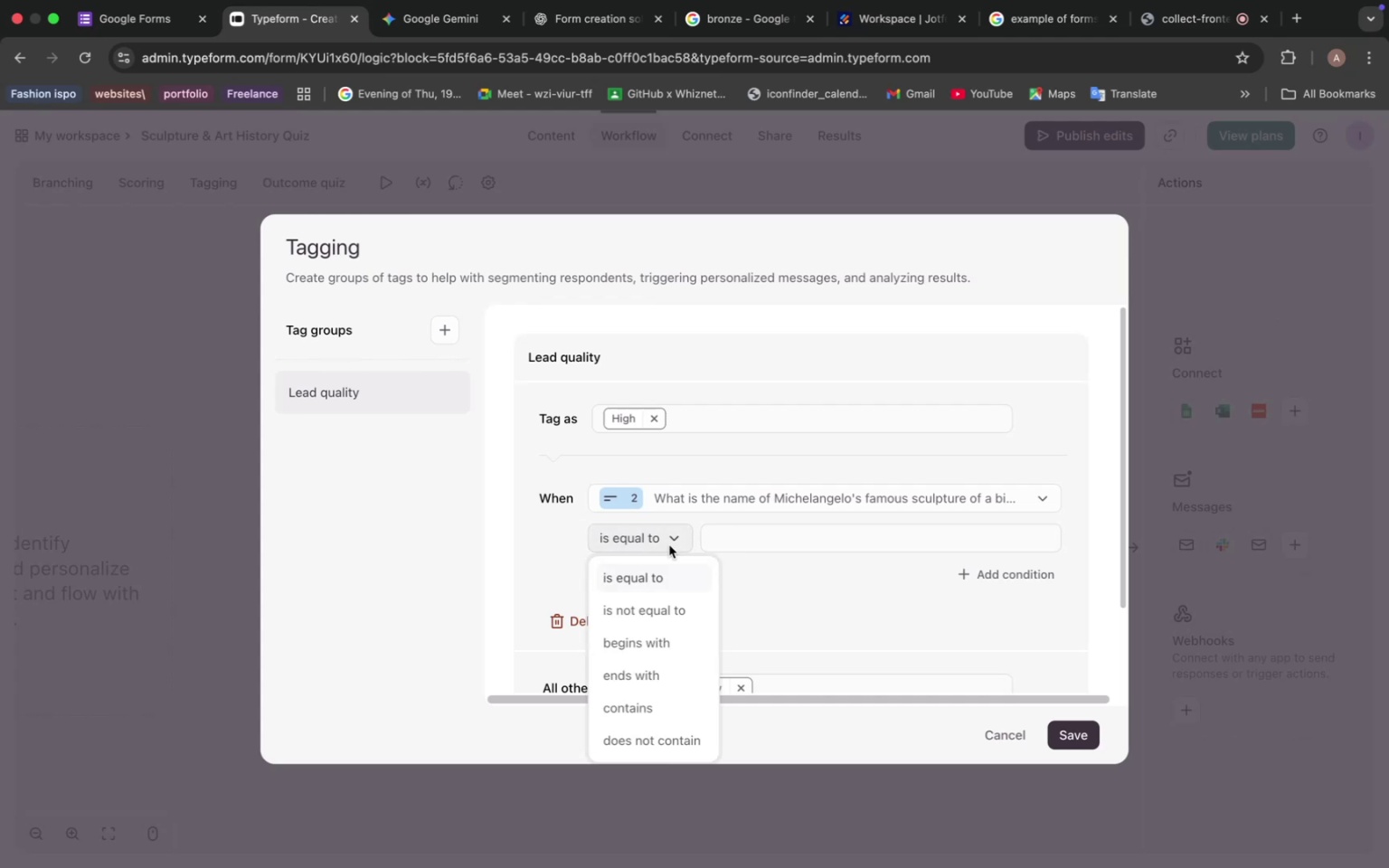 
left_click([649, 646])
 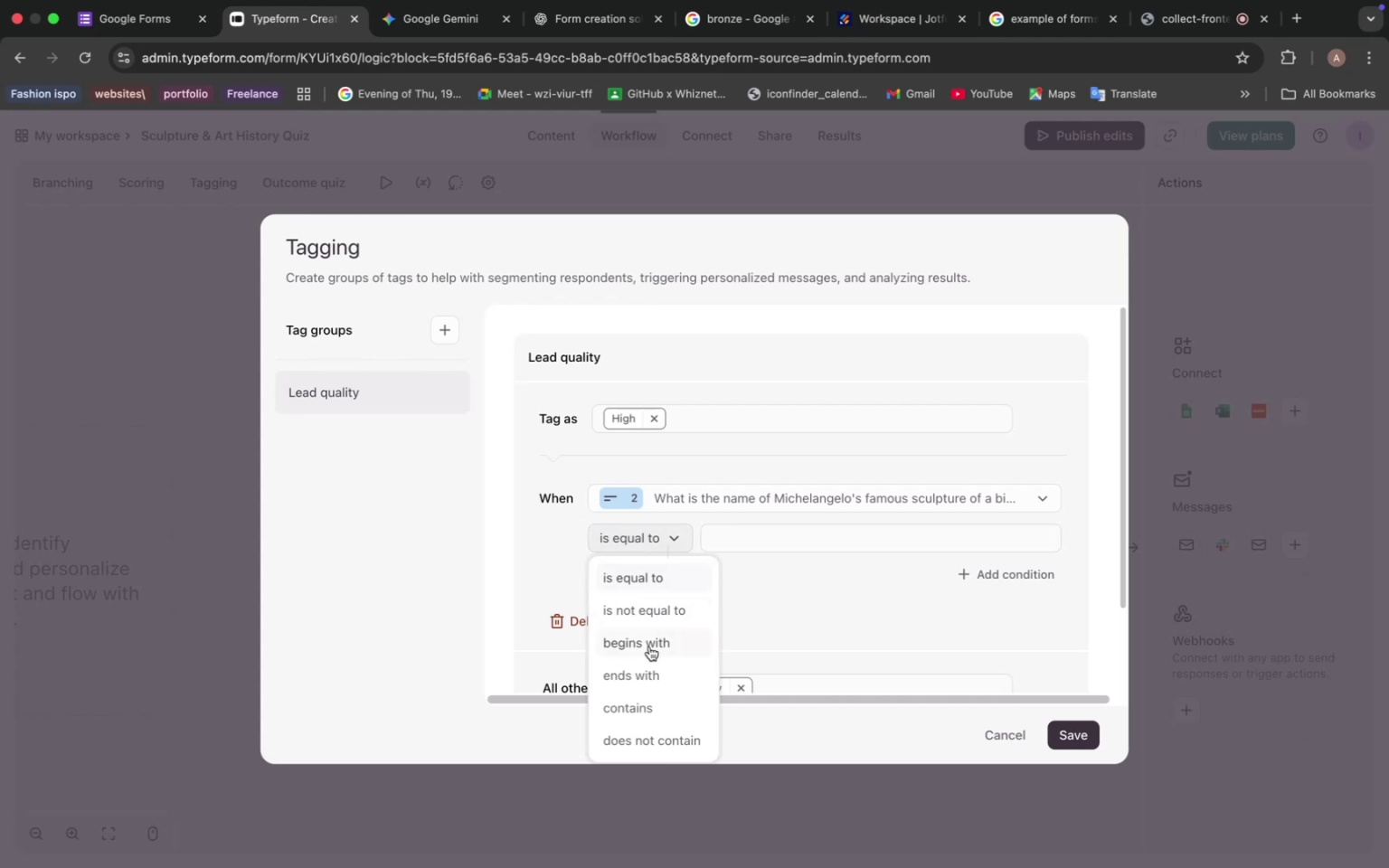 
scroll: coordinate [708, 615], scroll_direction: down, amount: 6.0
 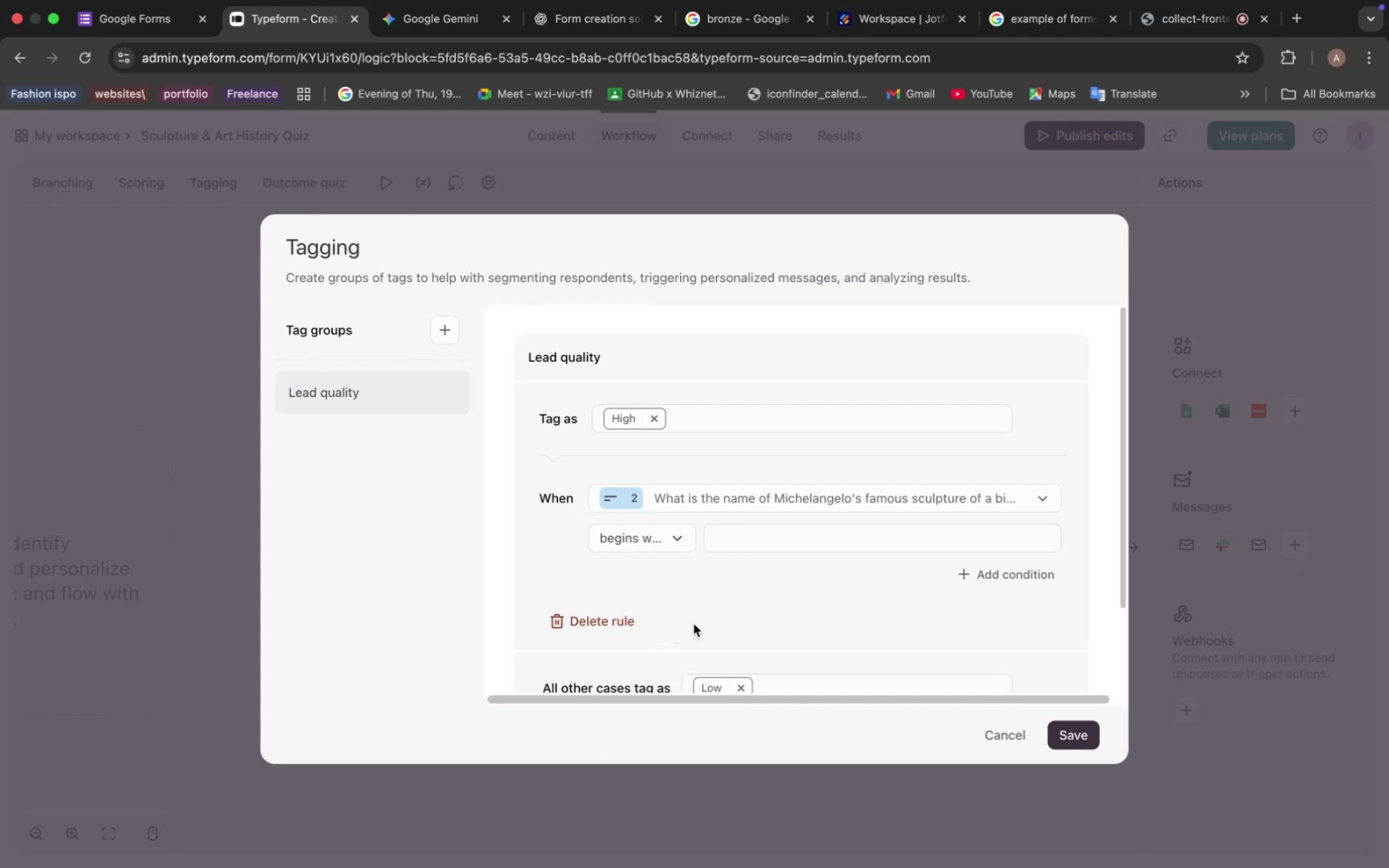 
scroll: coordinate [710, 612], scroll_direction: up, amount: 10.0
 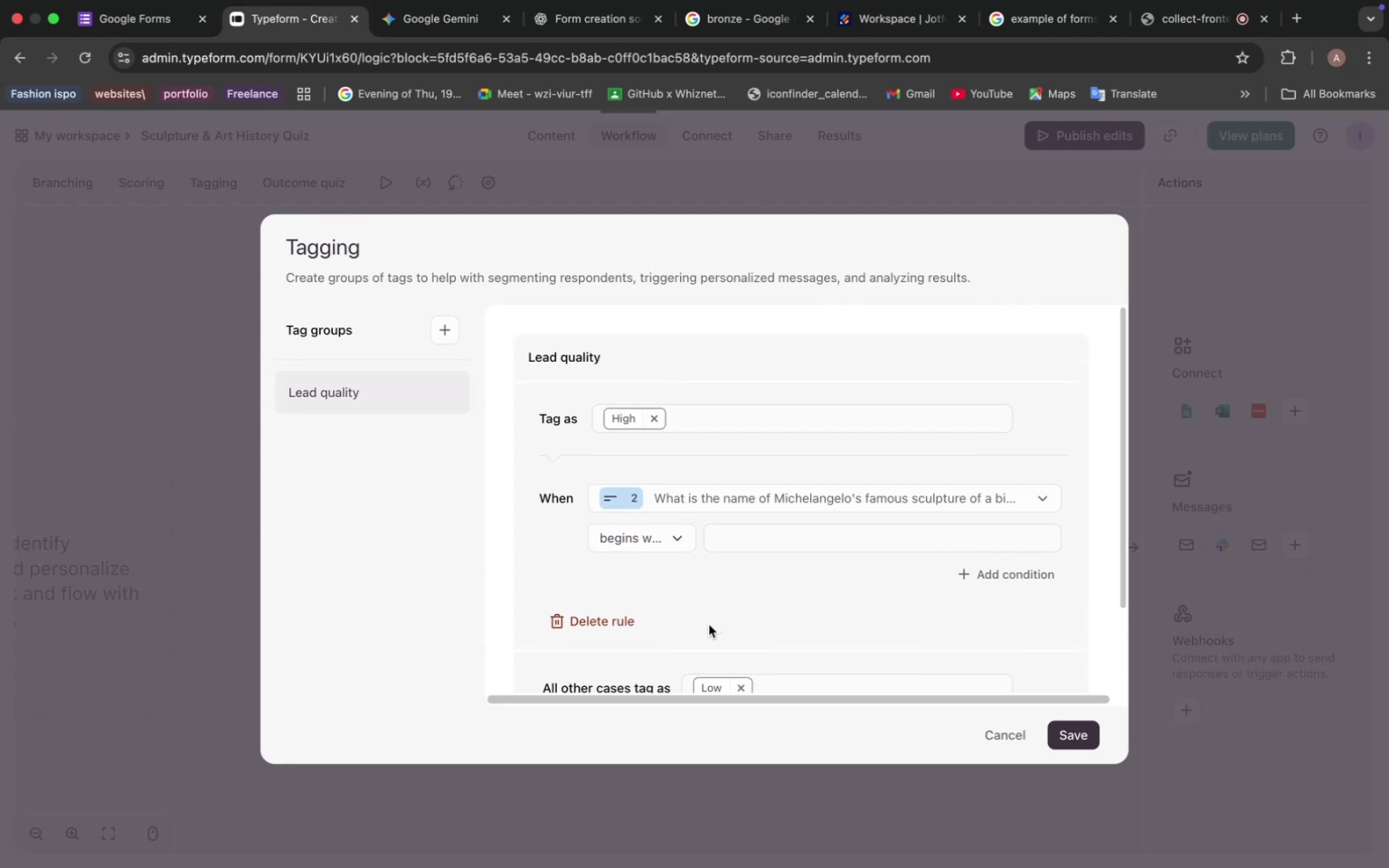 
wait(20.4)
 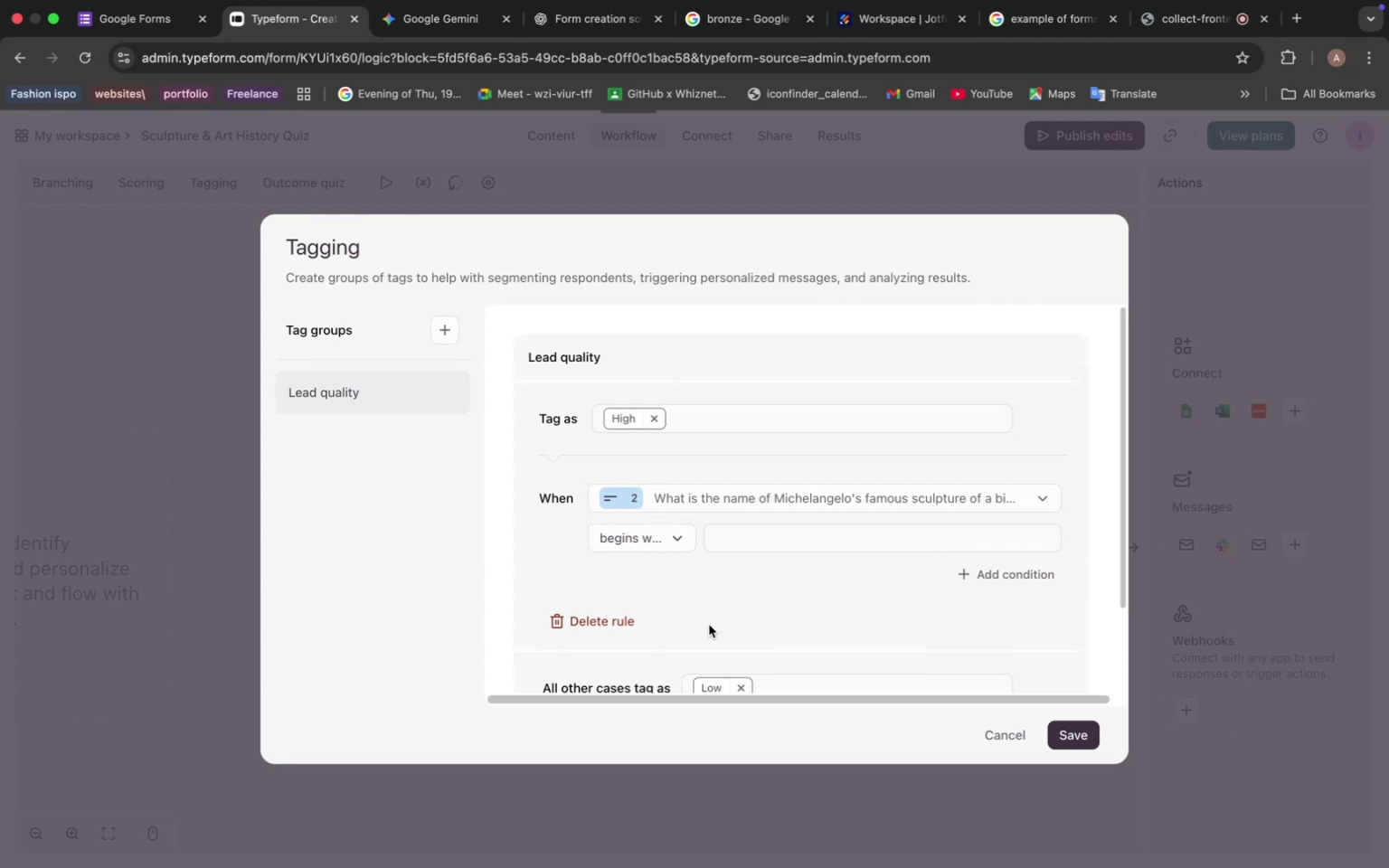 
scroll: coordinate [730, 605], scroll_direction: down, amount: 14.0
 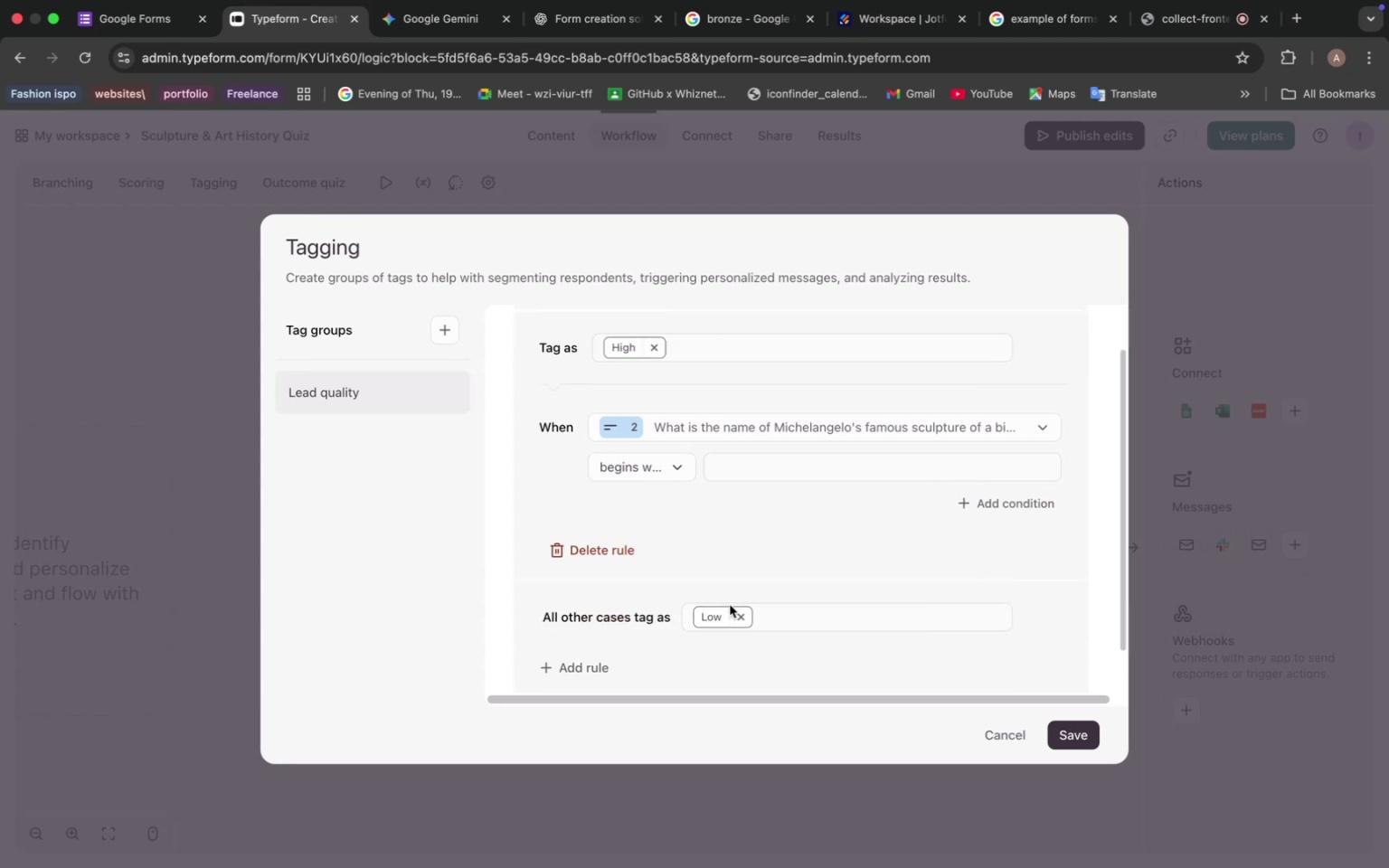 
scroll: coordinate [750, 580], scroll_direction: up, amount: 11.0
 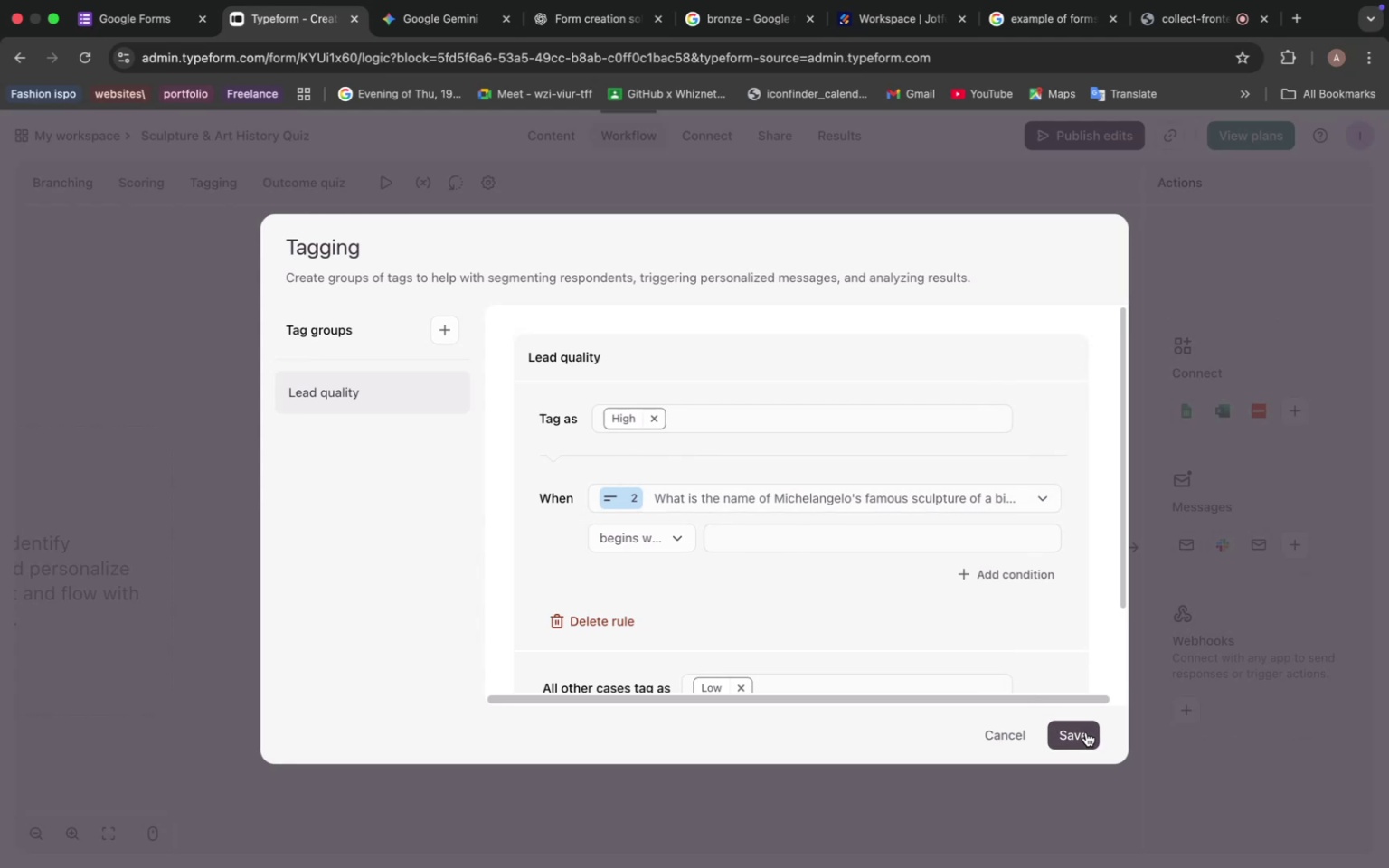 
wait(11.02)
 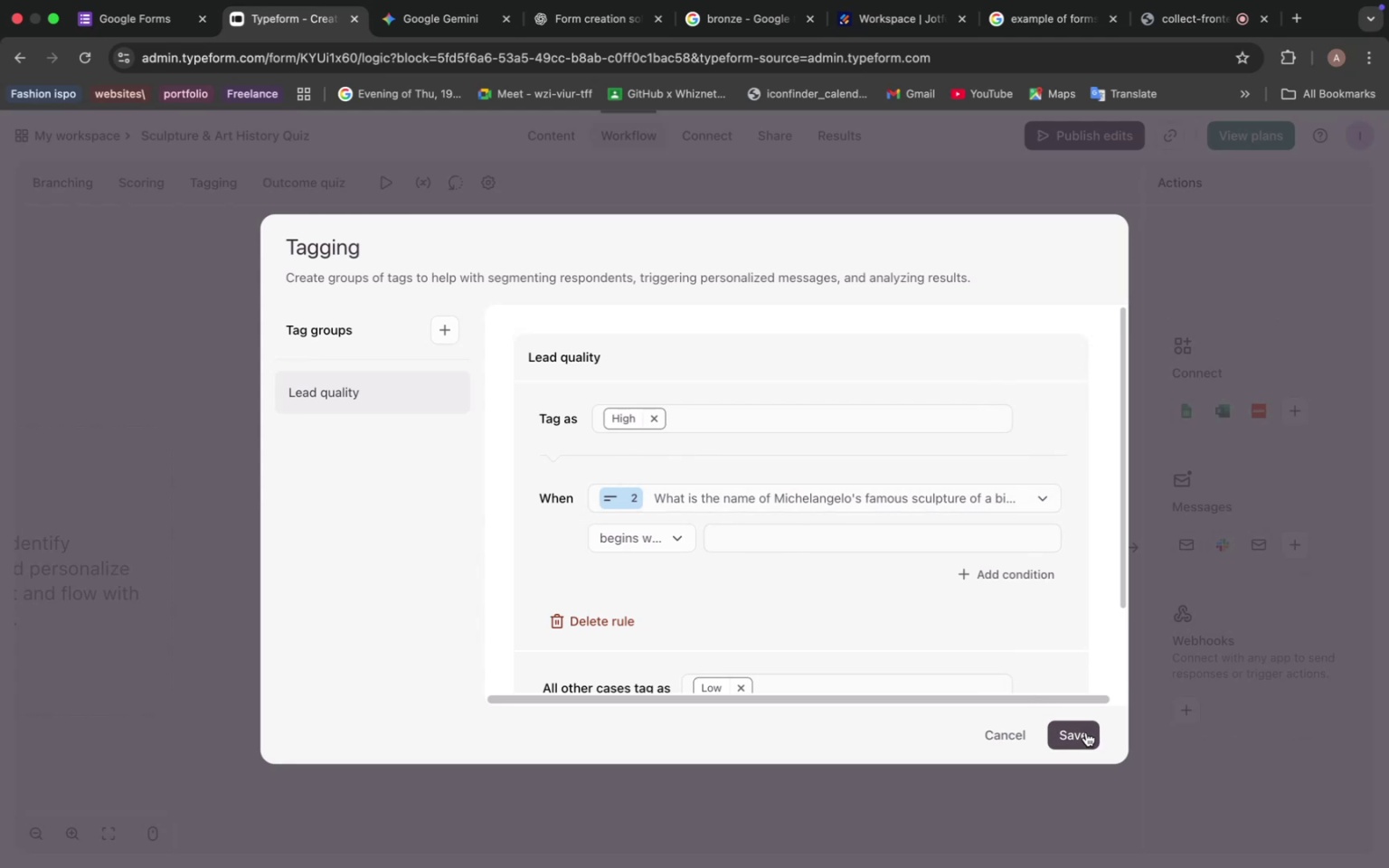 
left_click([80, 183])
 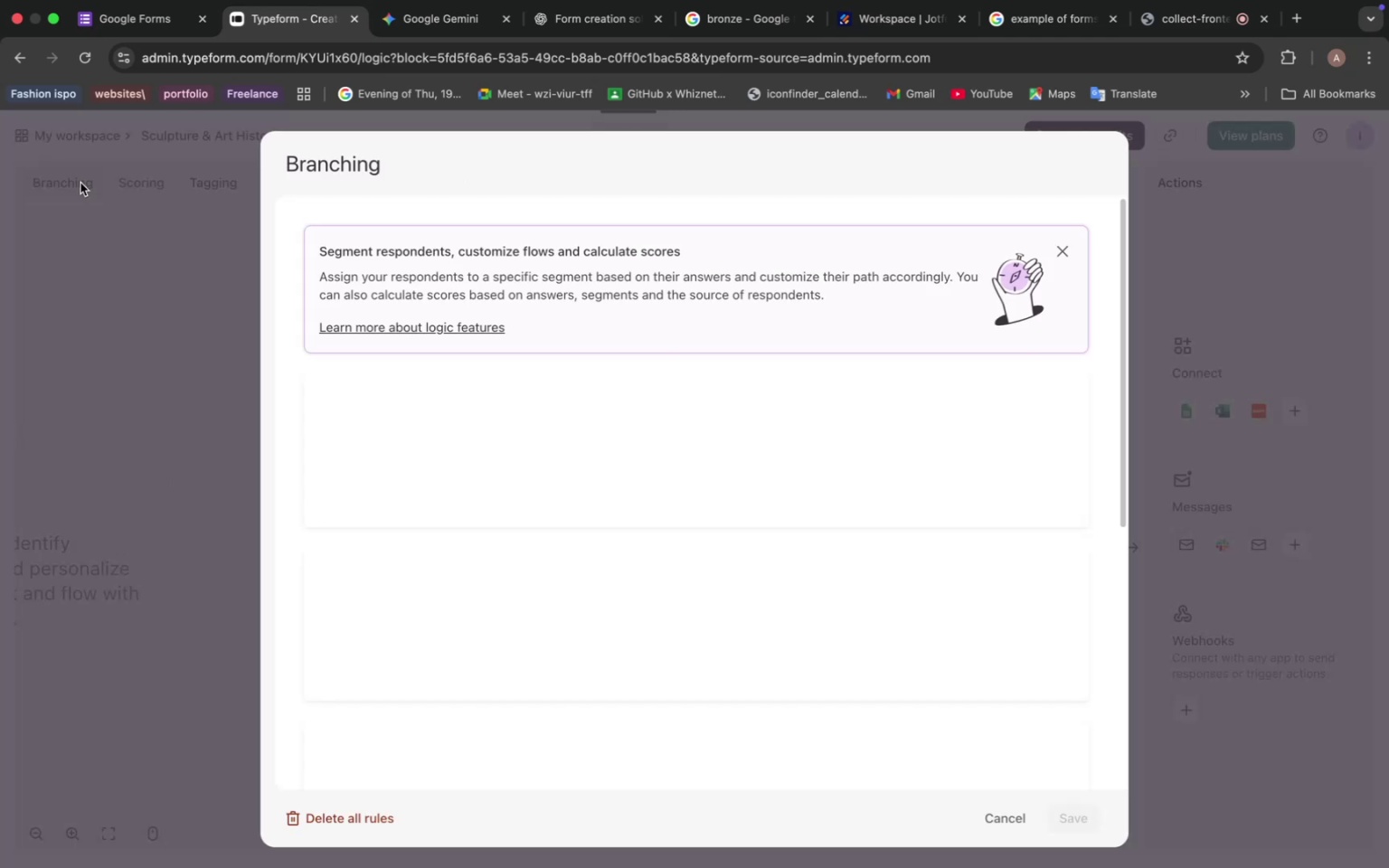 
scroll: coordinate [455, 571], scroll_direction: down, amount: 55.0
 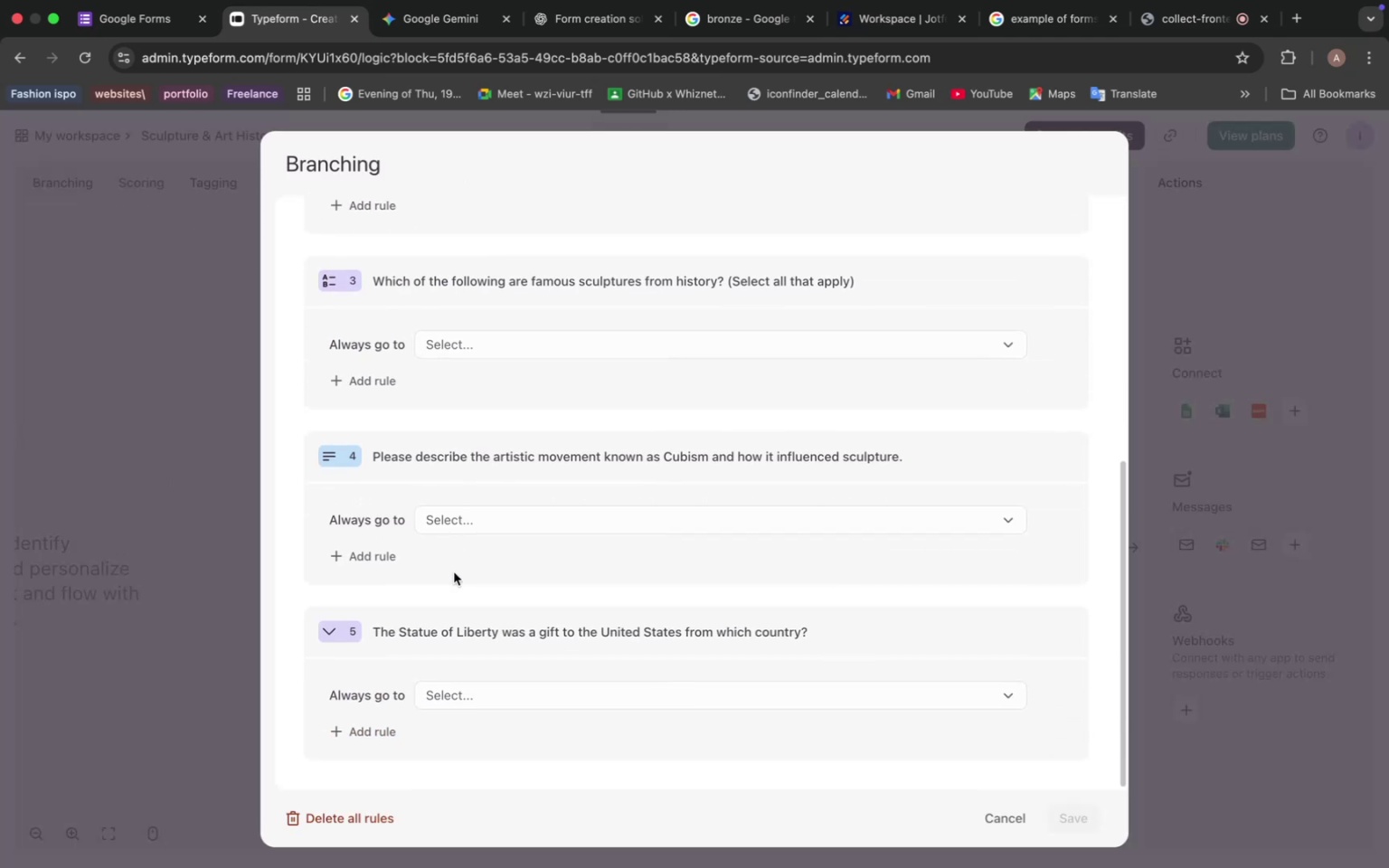 
scroll: coordinate [457, 568], scroll_direction: up, amount: 30.0
 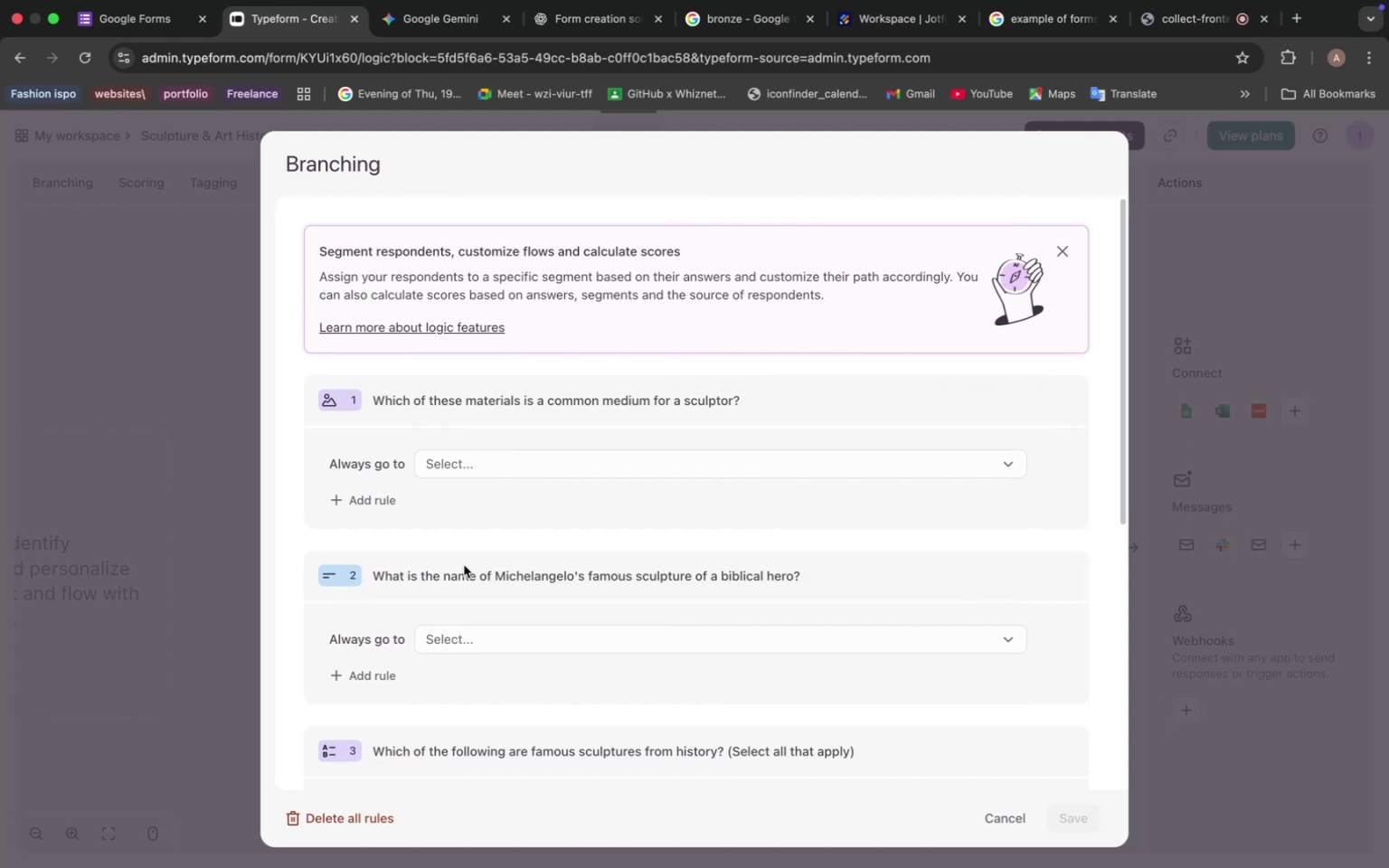 
wait(14.97)
 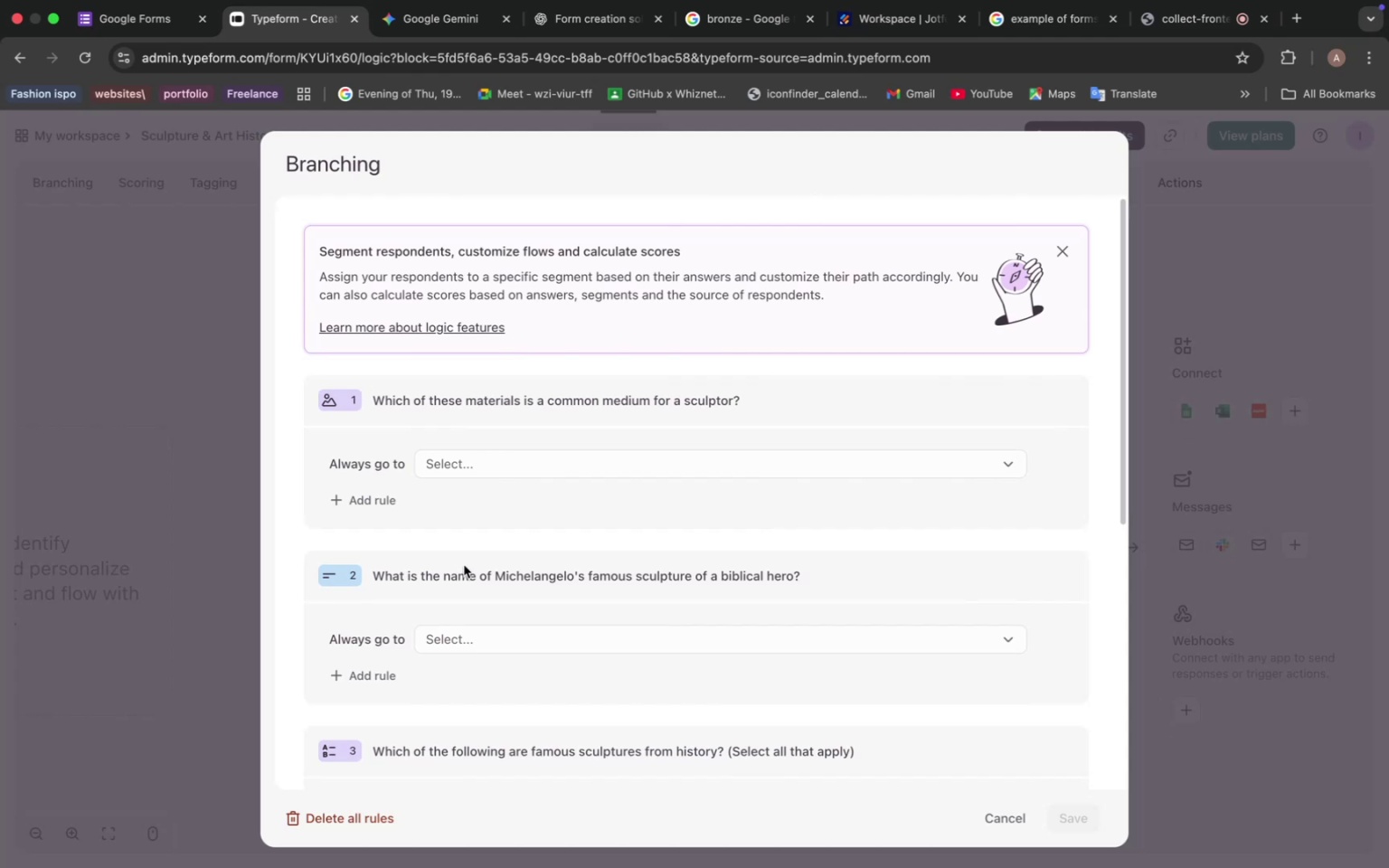 
scroll: coordinate [463, 561], scroll_direction: up, amount: 12.0
 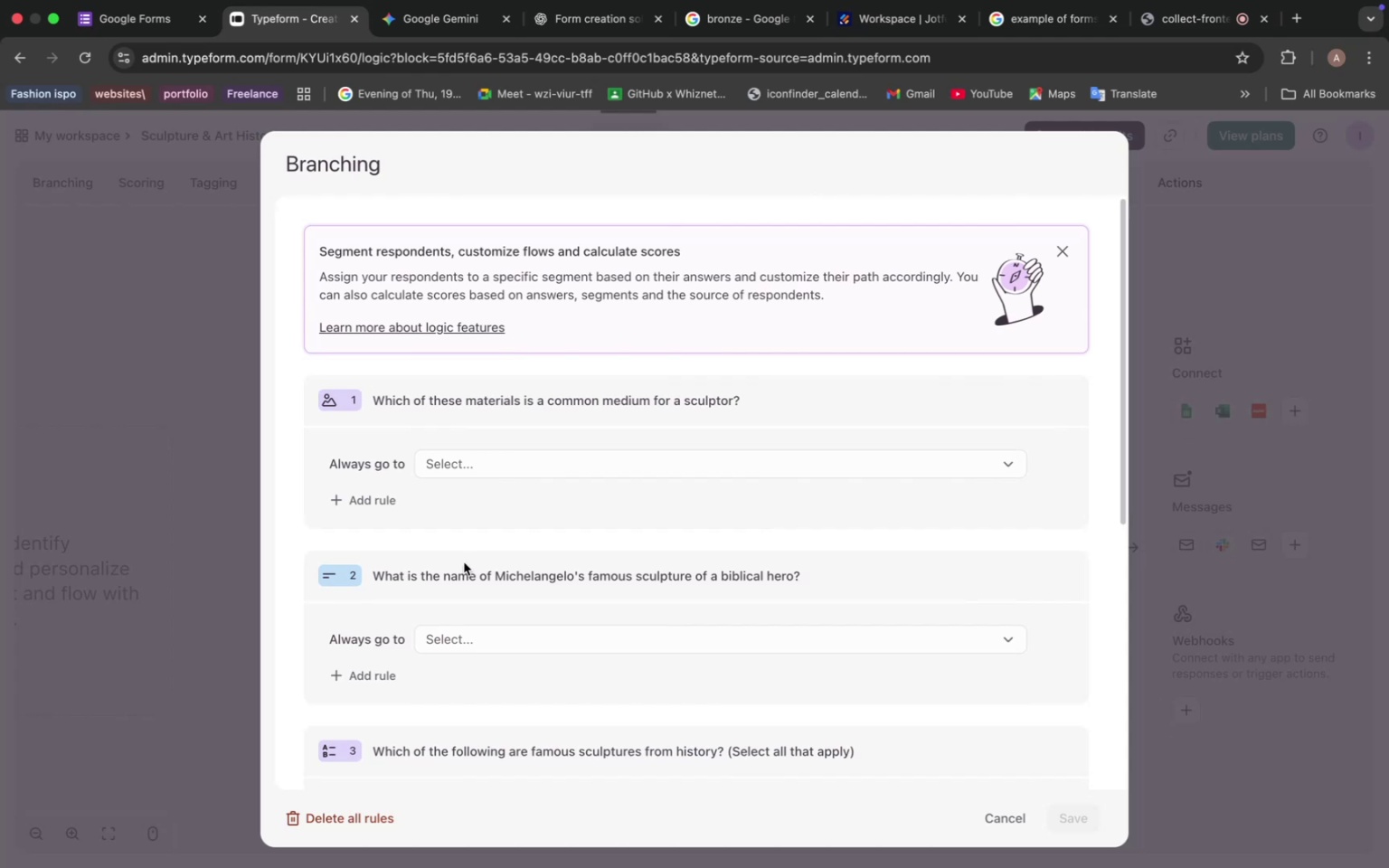 
scroll: coordinate [463, 561], scroll_direction: down, amount: 14.0
 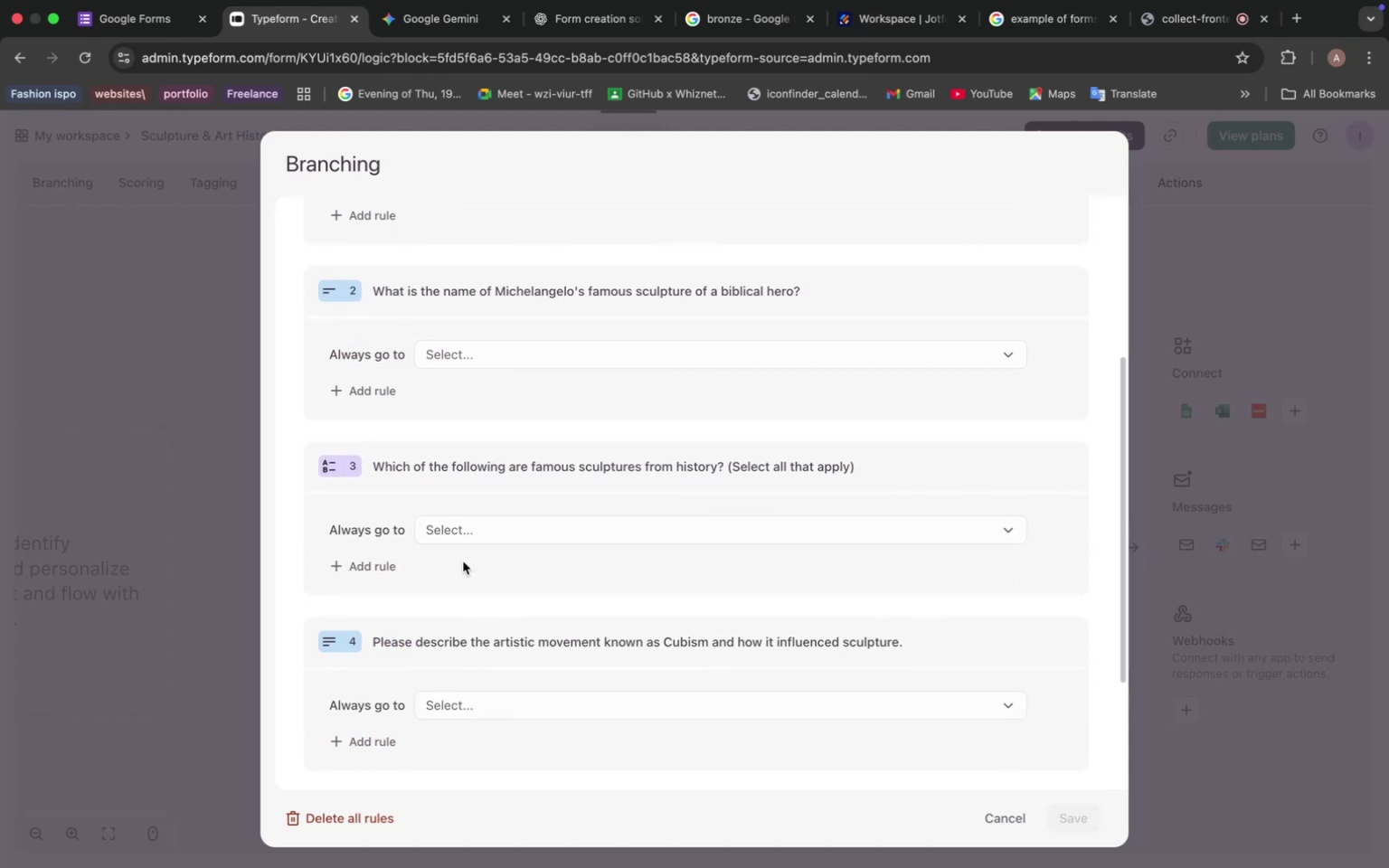 
scroll: coordinate [463, 561], scroll_direction: up, amount: 1.0
 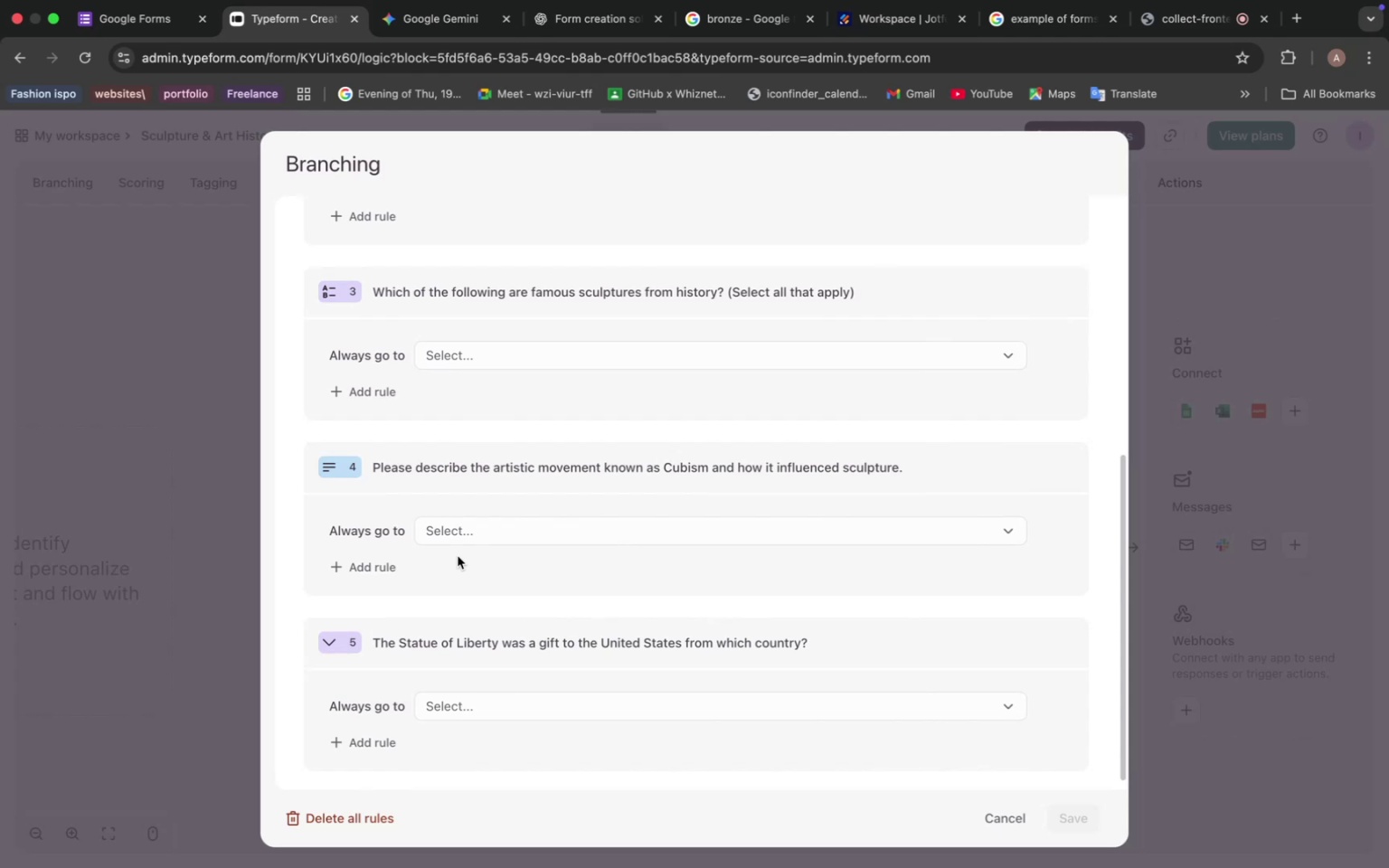 
wait(26.72)
 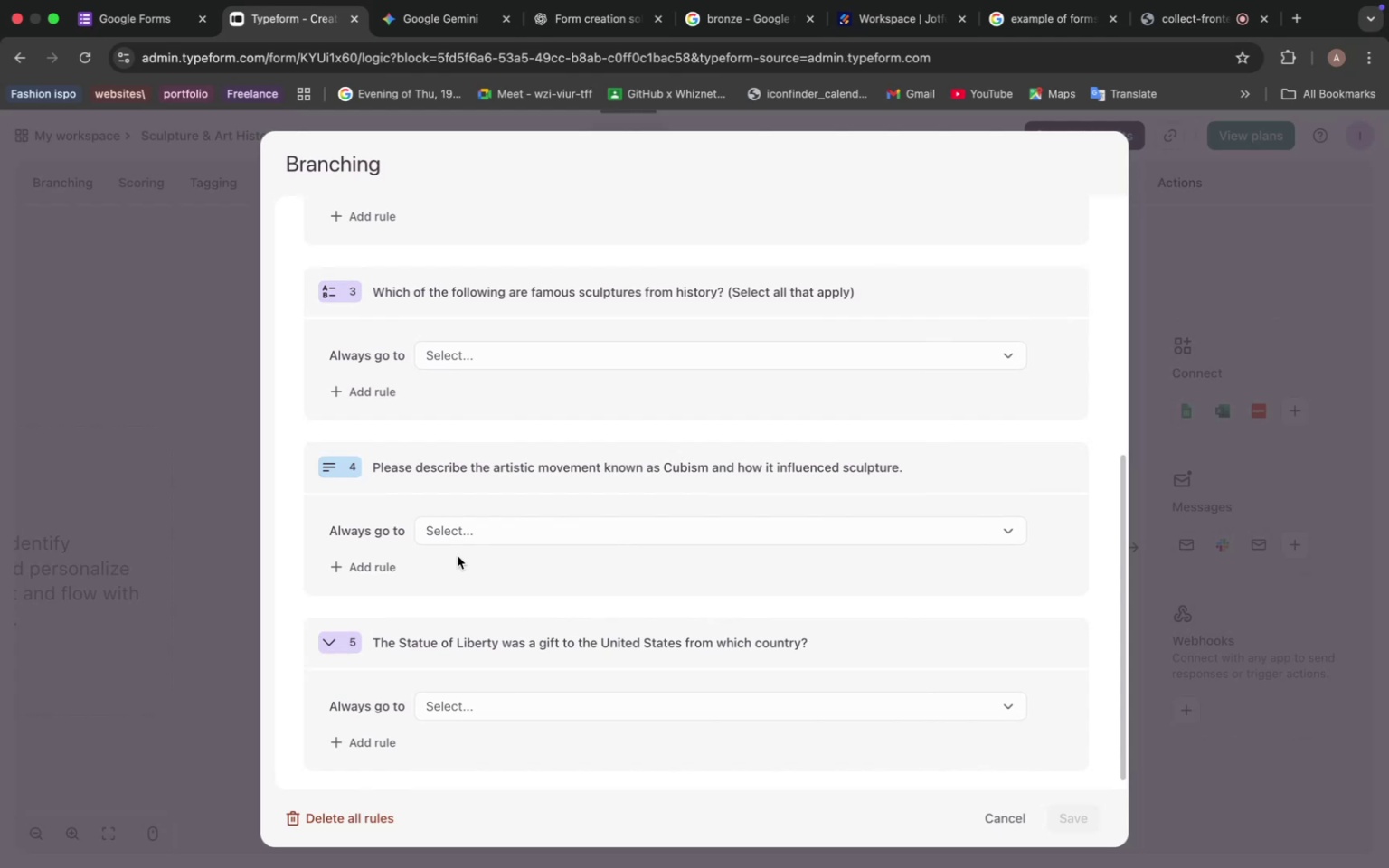 
scroll: coordinate [463, 460], scroll_direction: down, amount: 34.0
 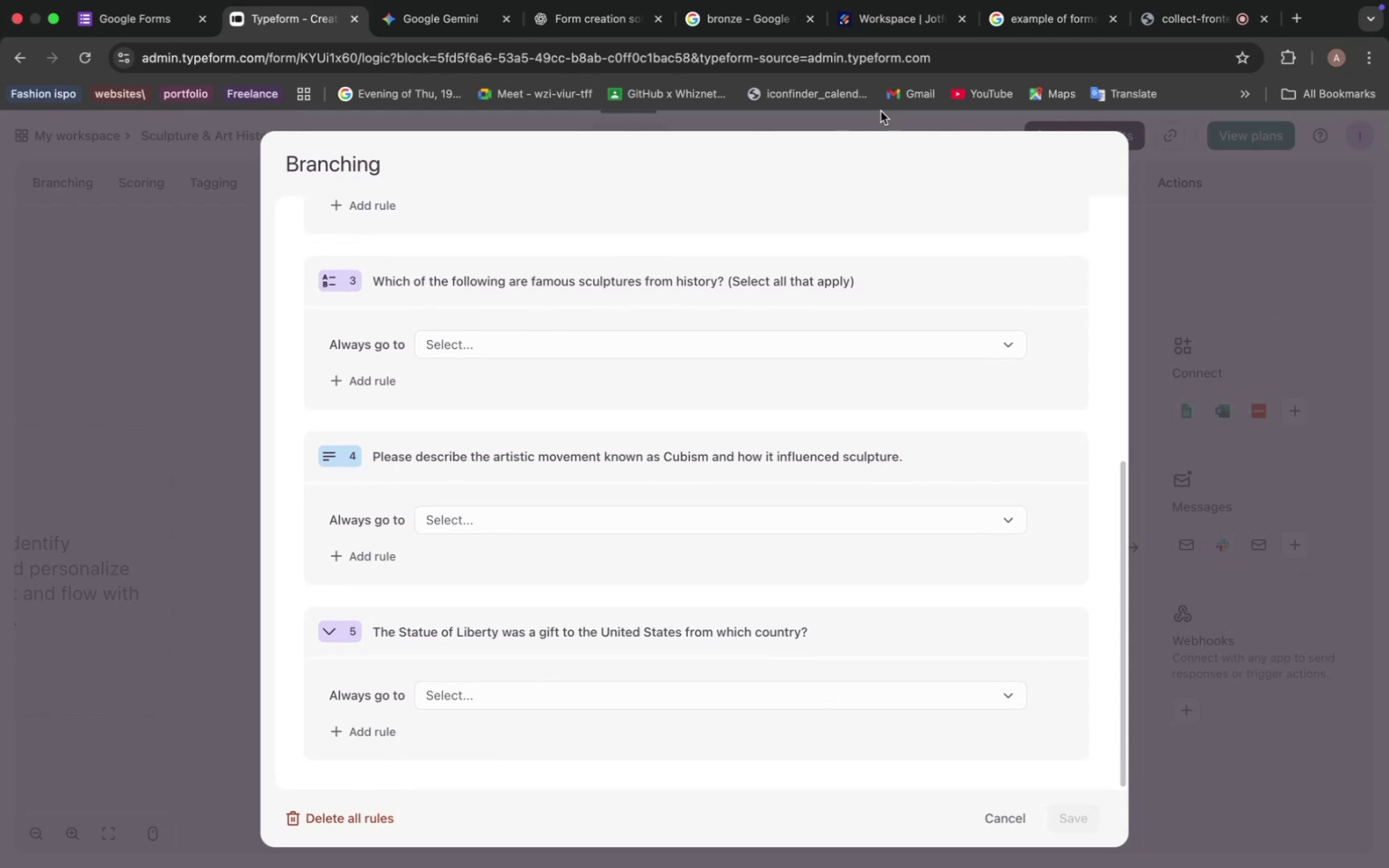 
left_click([158, 250])
 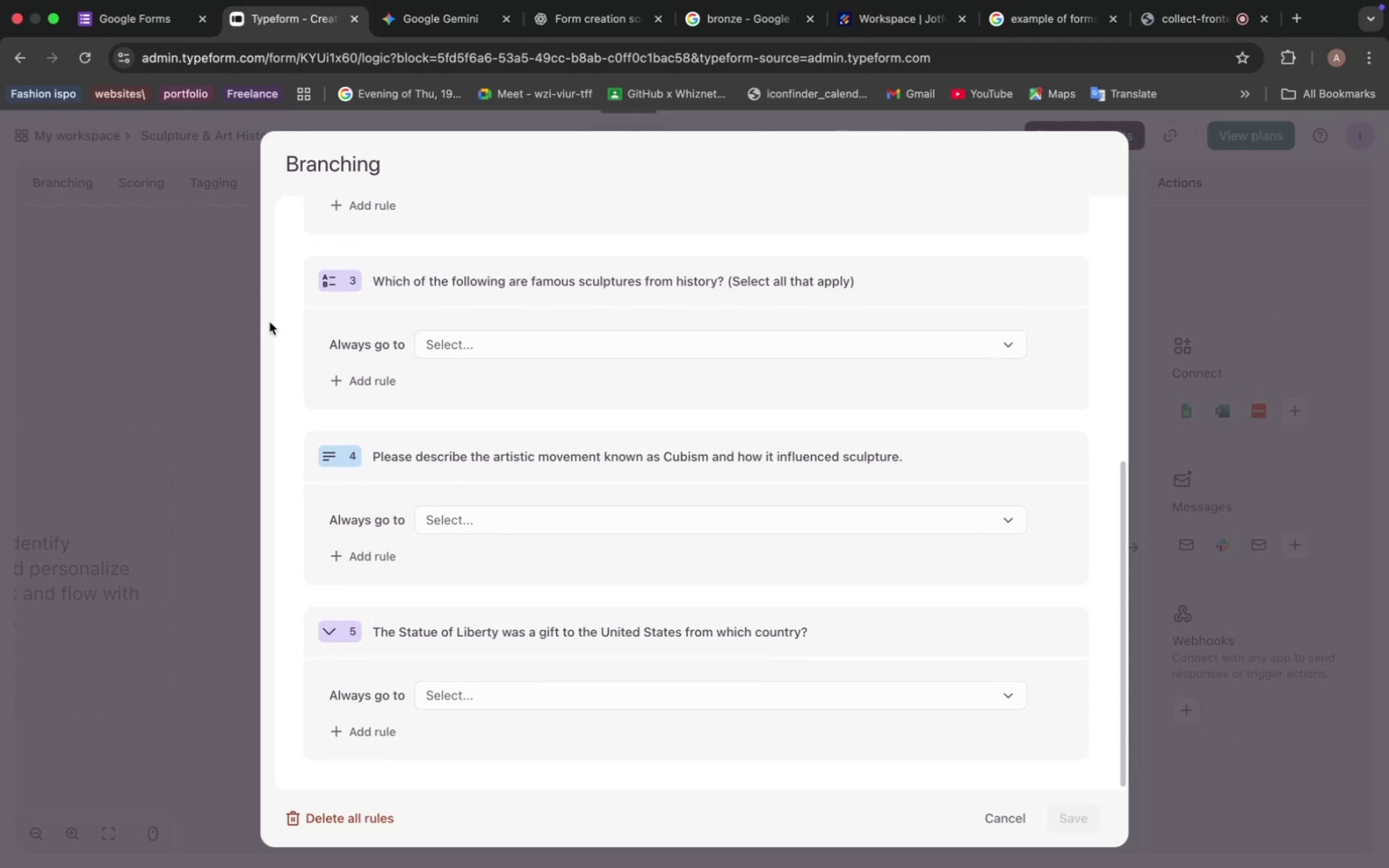 
left_click([1001, 817])
 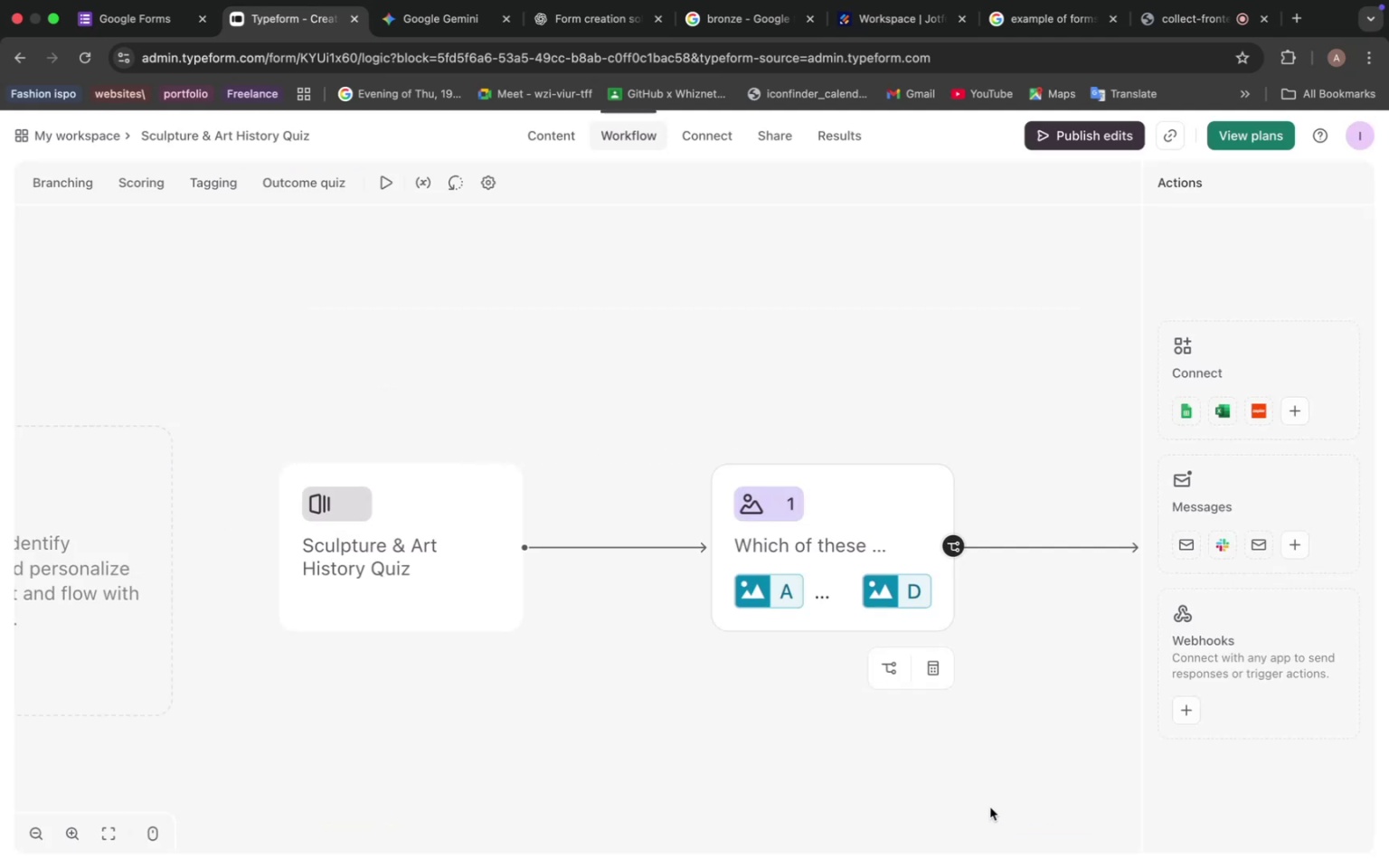 
left_click([90, 136])
 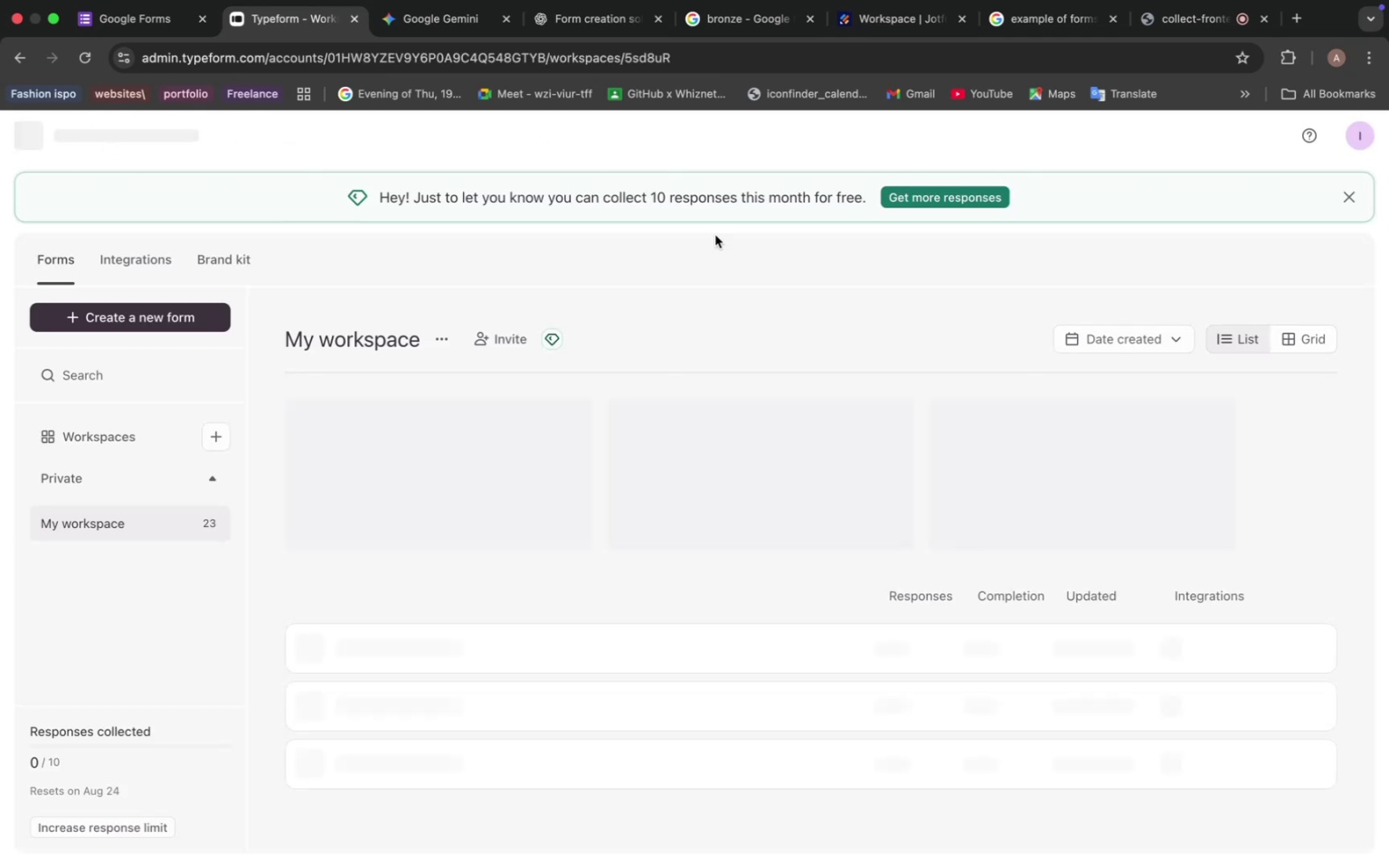 
left_click([156, 29])
 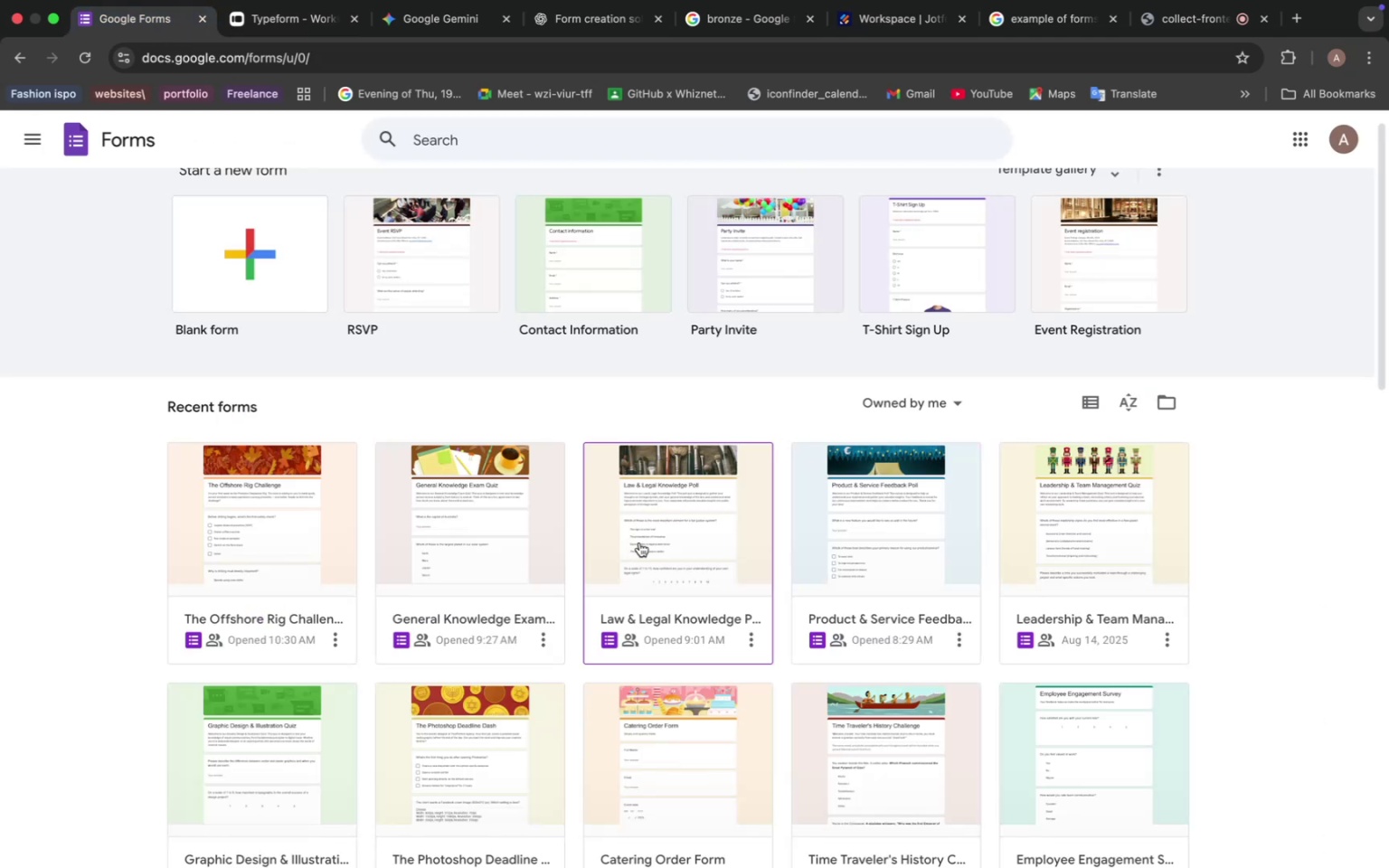 
left_click([1155, 28])
 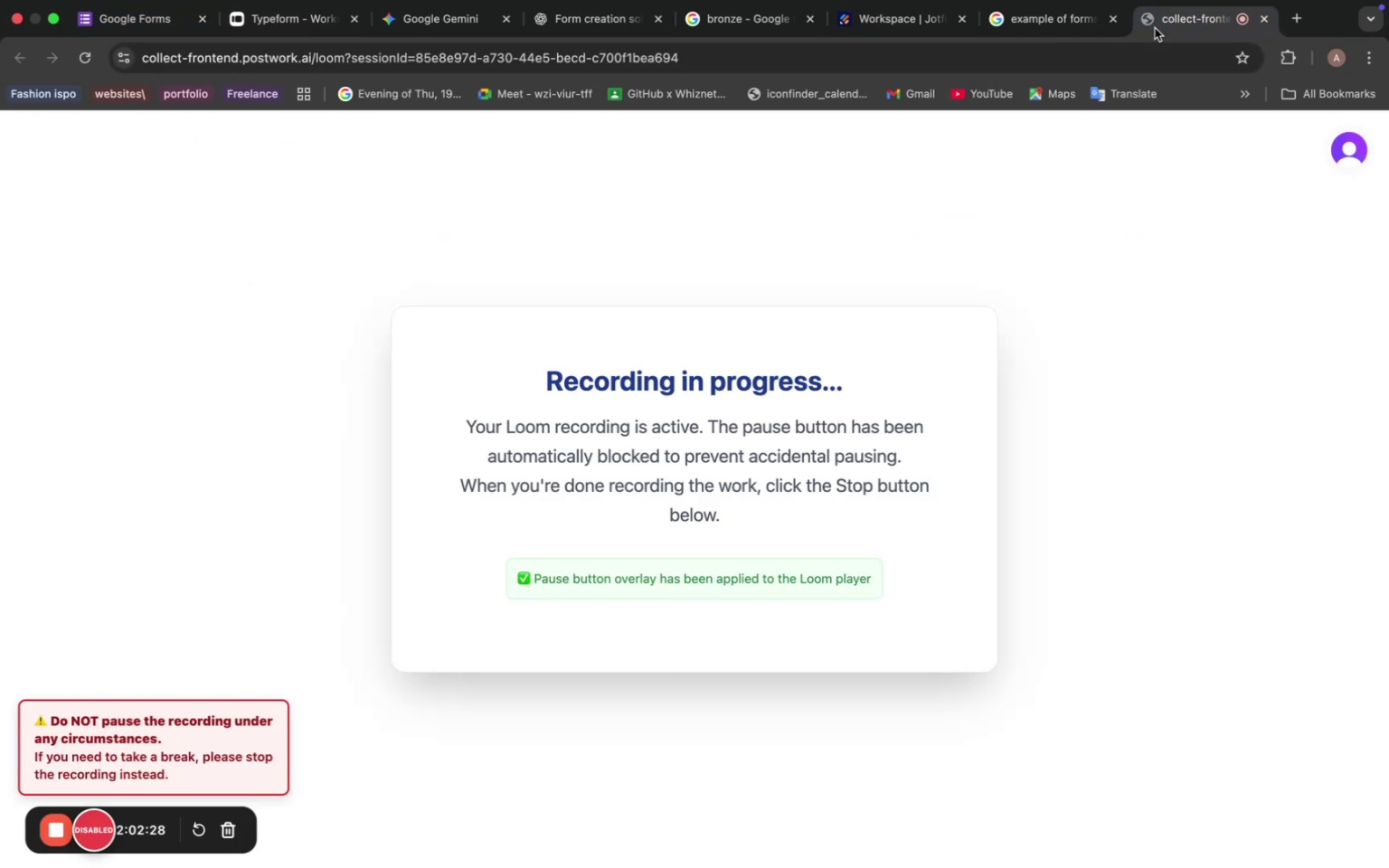 
left_click([772, 15])
 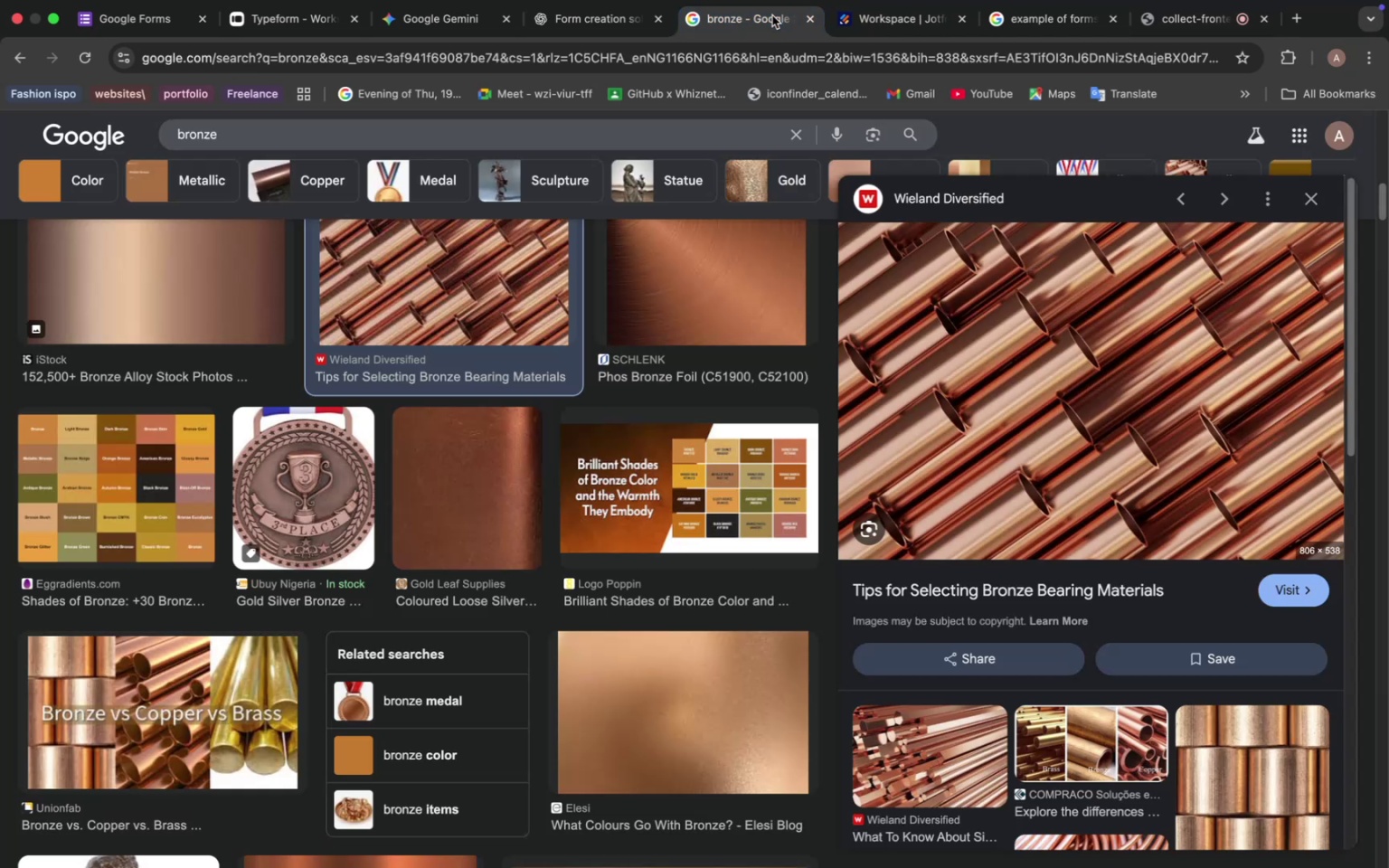 
mouse_move([430, 51])
 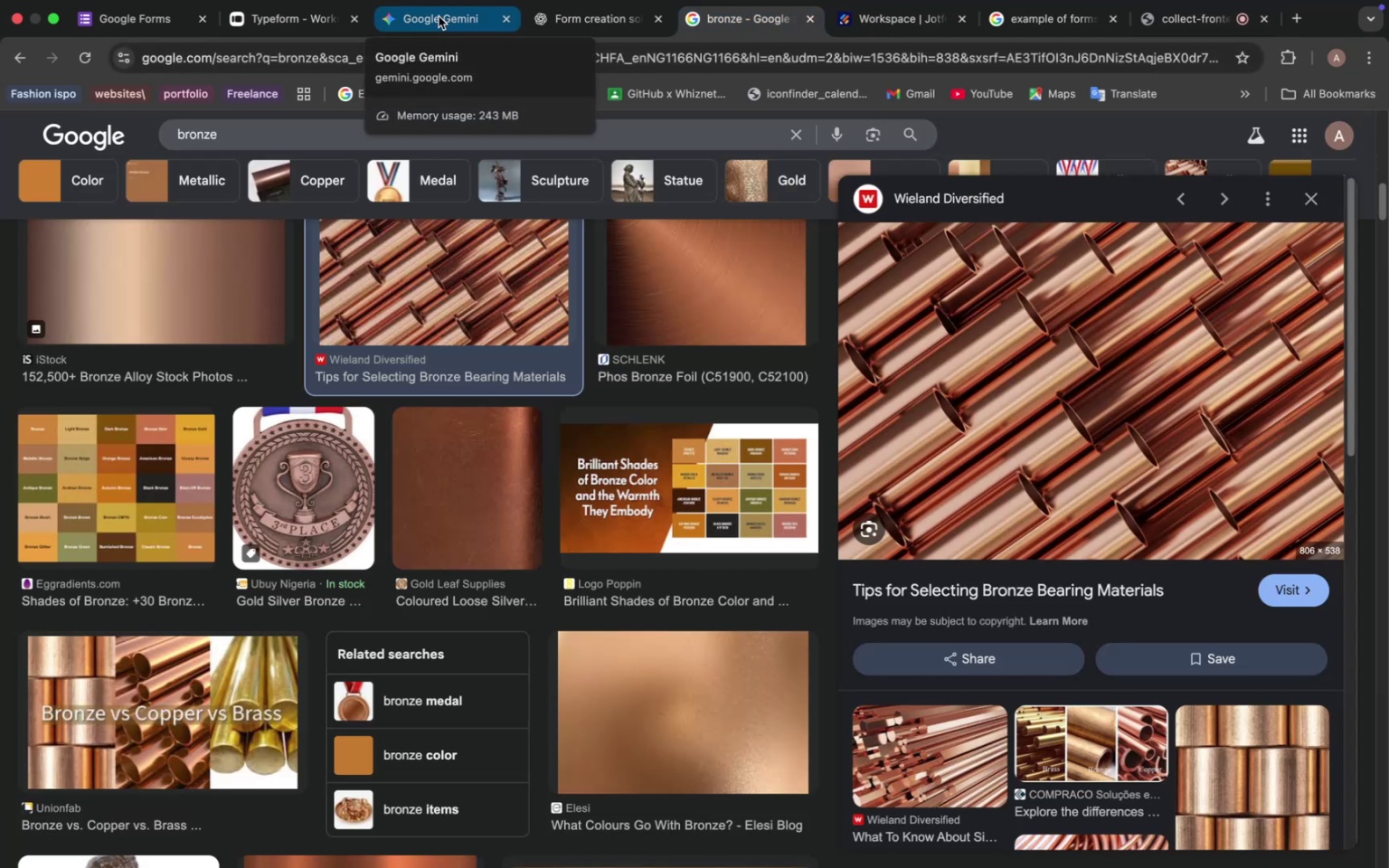 
scroll: coordinate [413, 463], scroll_direction: down, amount: 18.0
 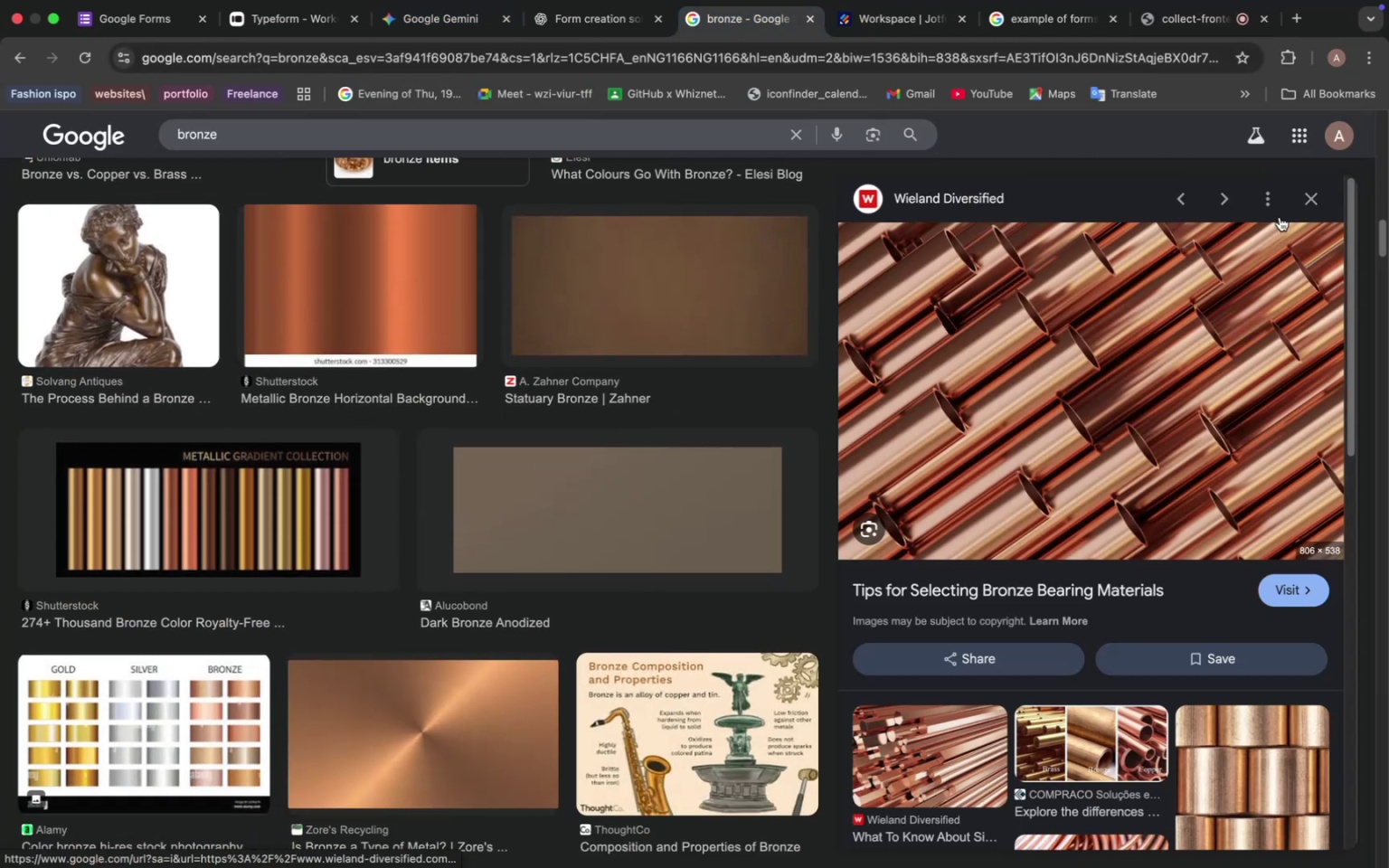 
mouse_move([876, 162])
 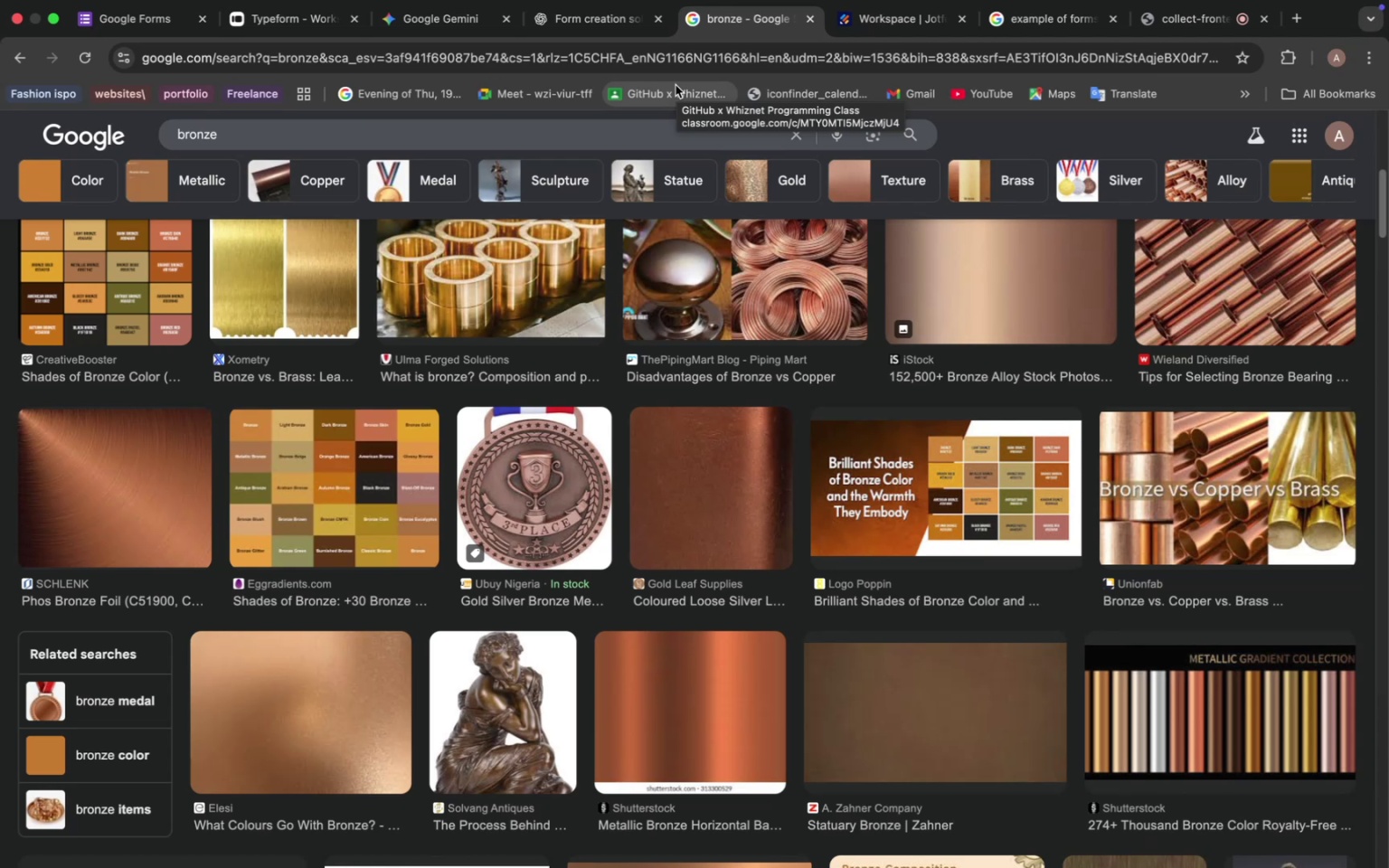 
wait(11.03)
 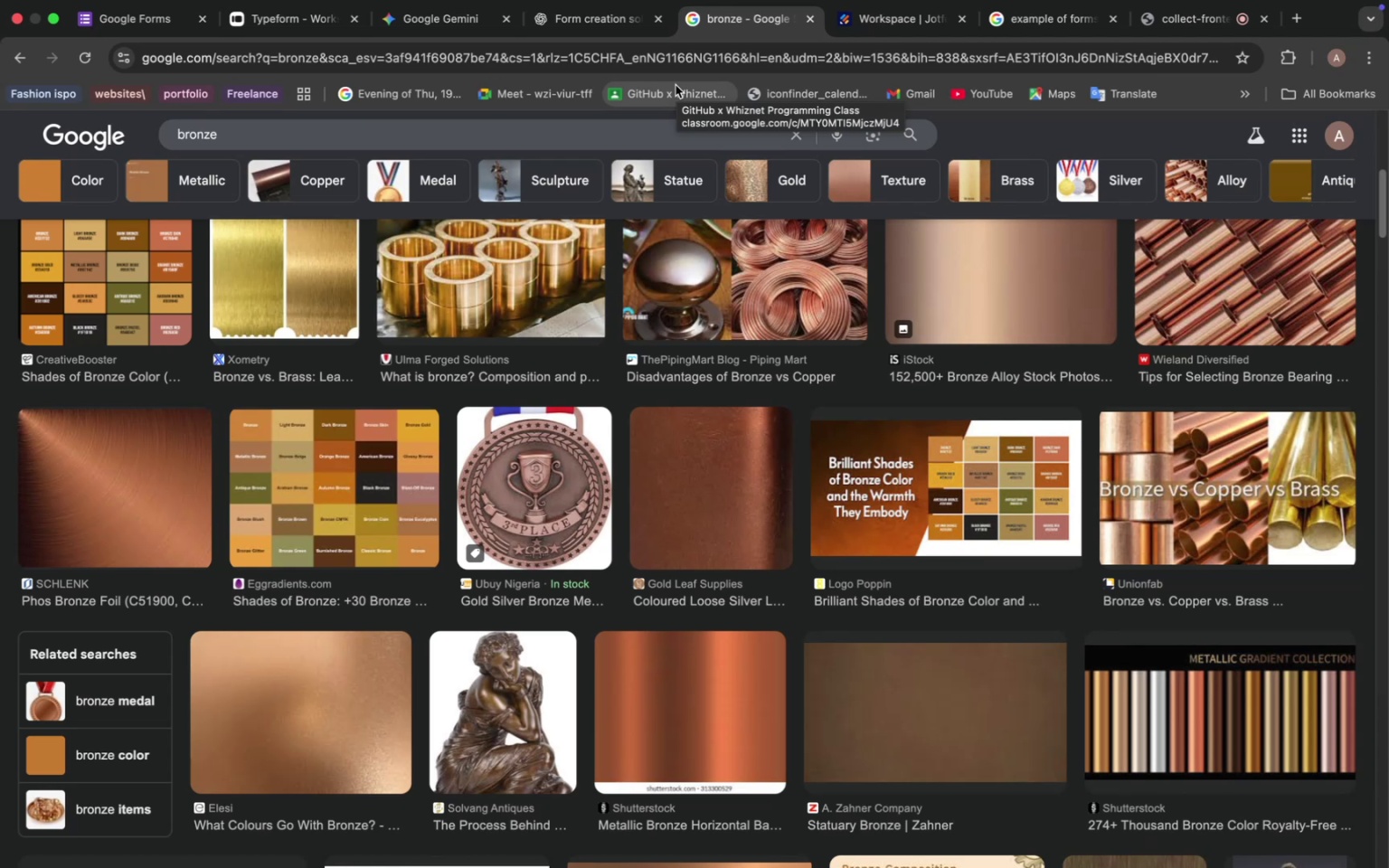 
left_click([577, 18])
 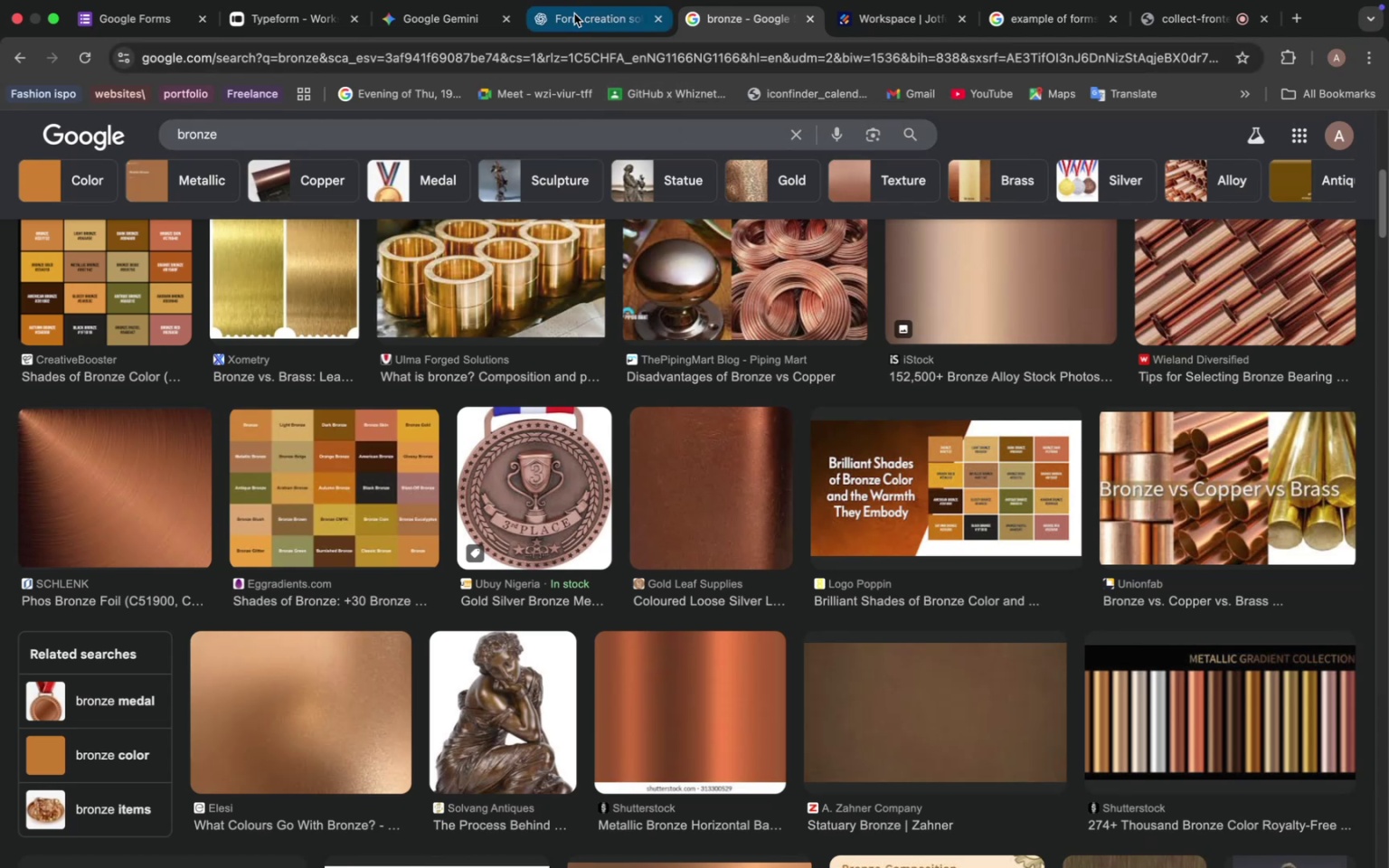 
scroll: coordinate [634, 250], scroll_direction: down, amount: 28.0
 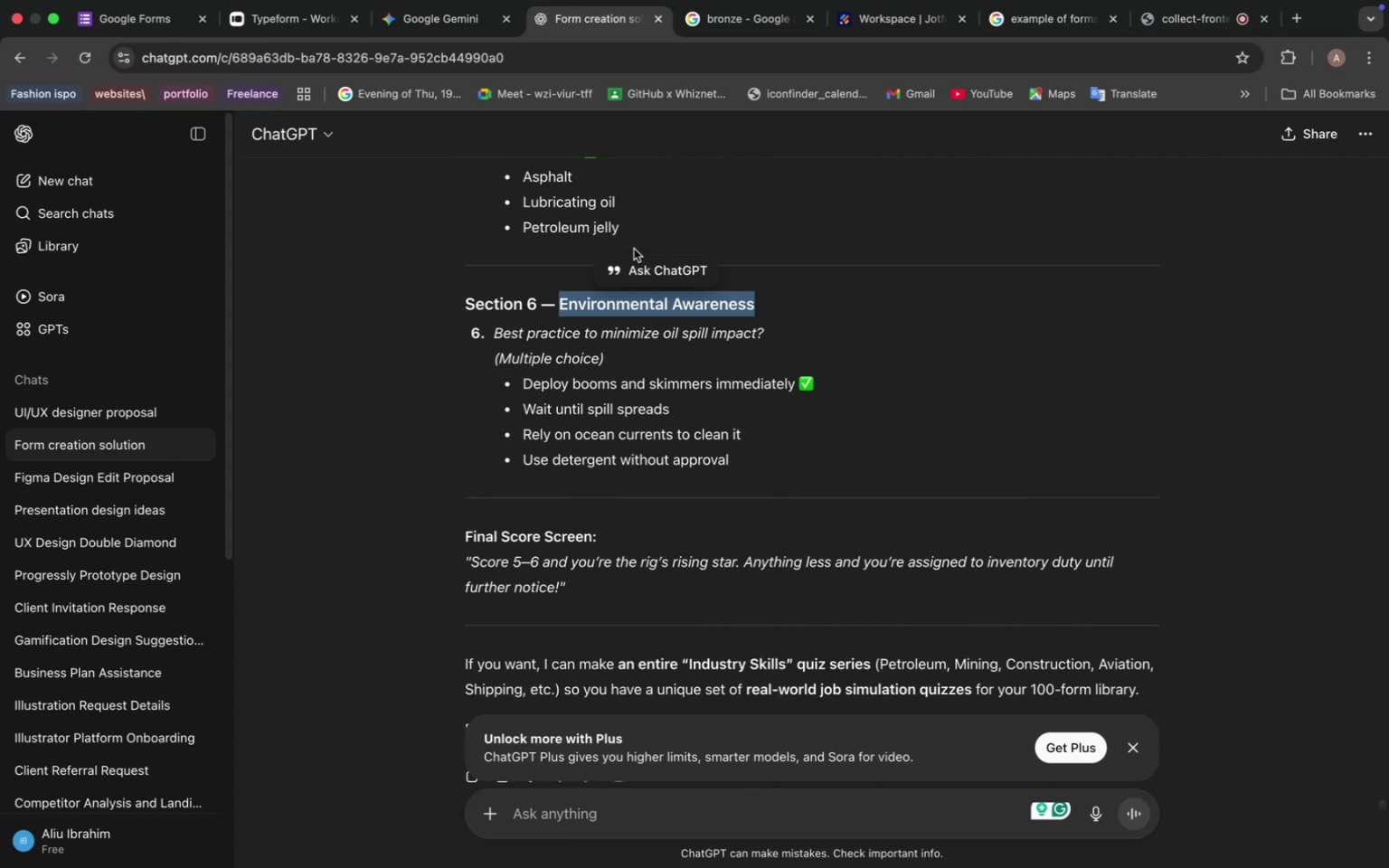 
wait(14.99)
 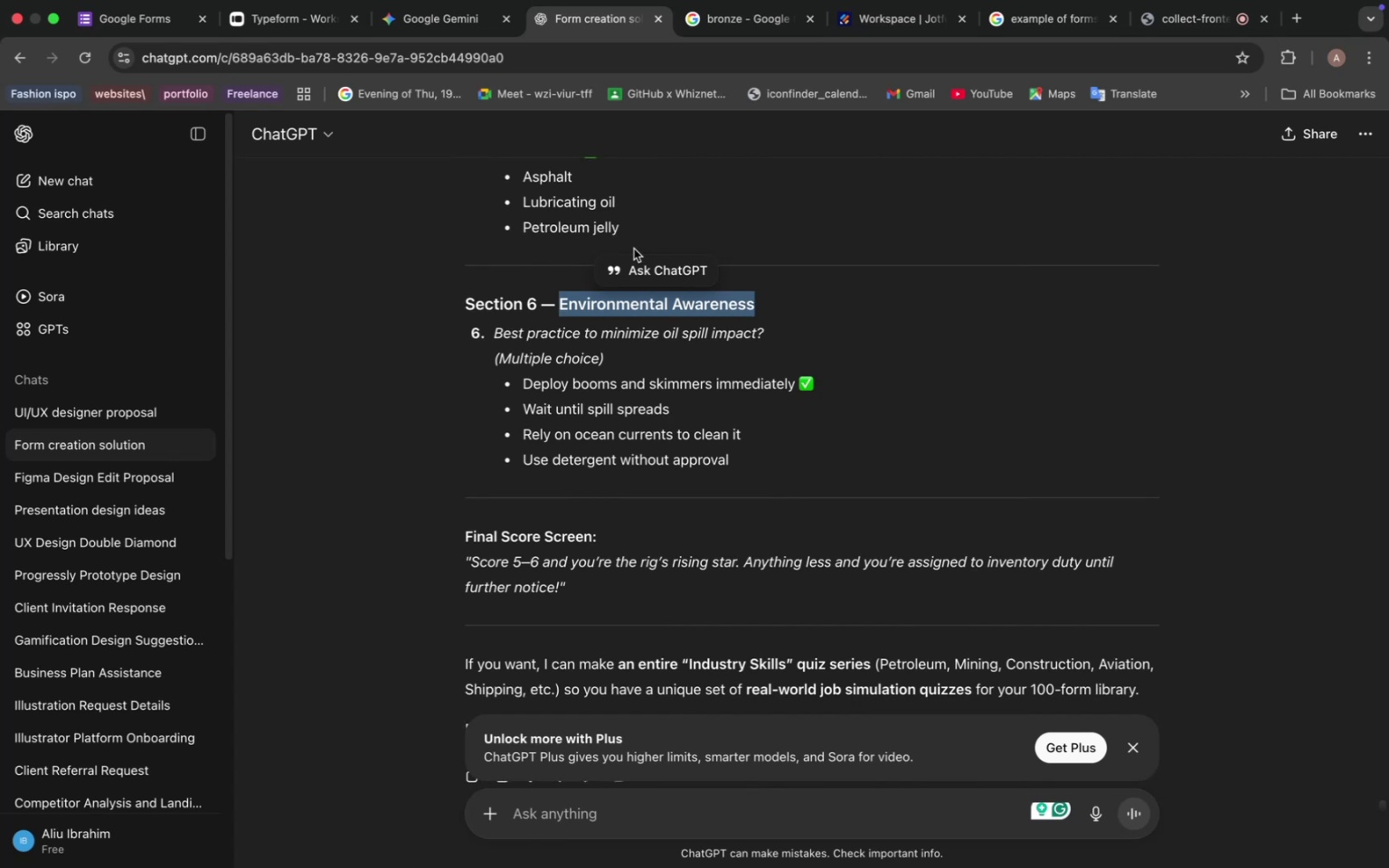 
left_click([309, 18])
 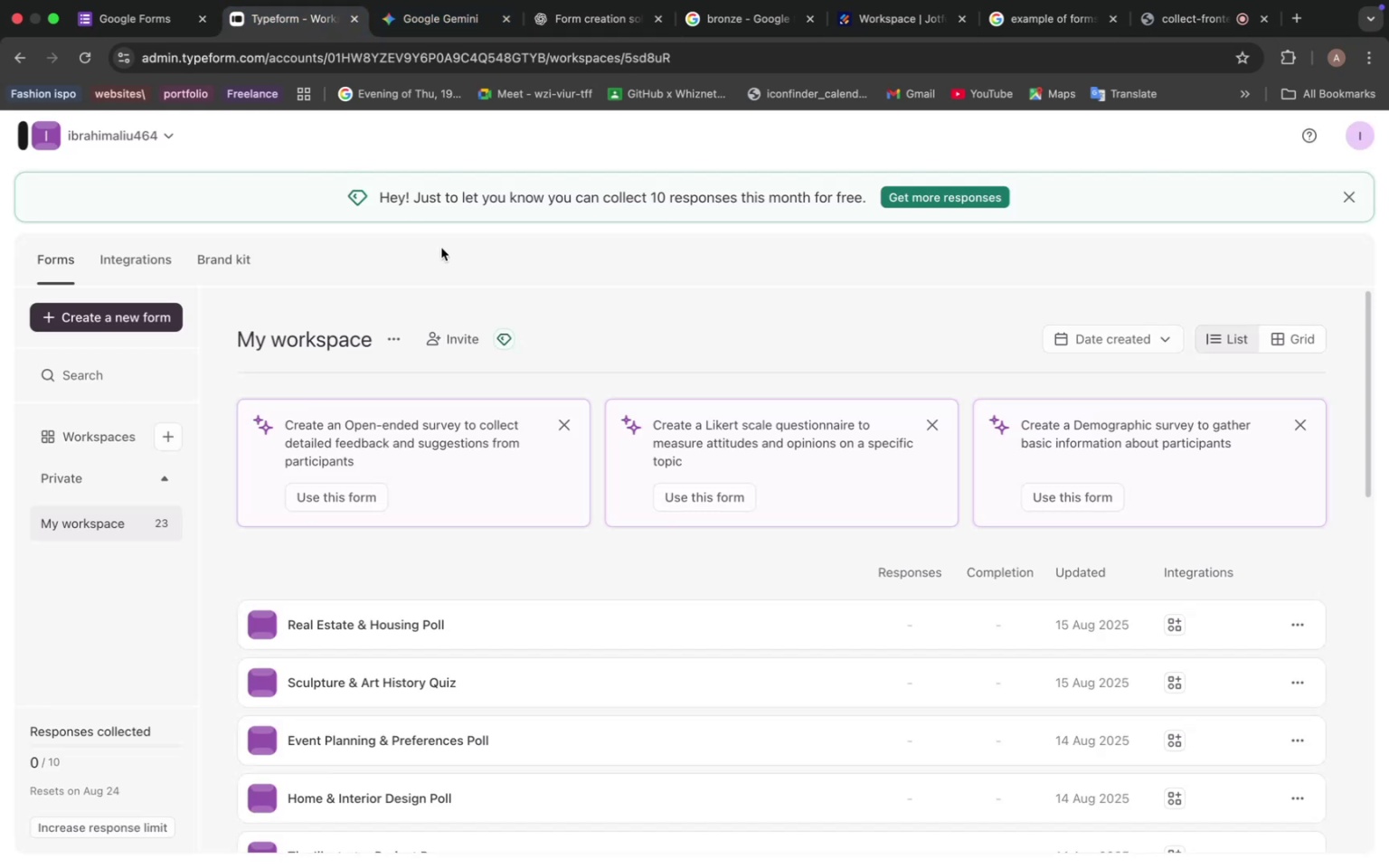 
left_click([132, 42])
 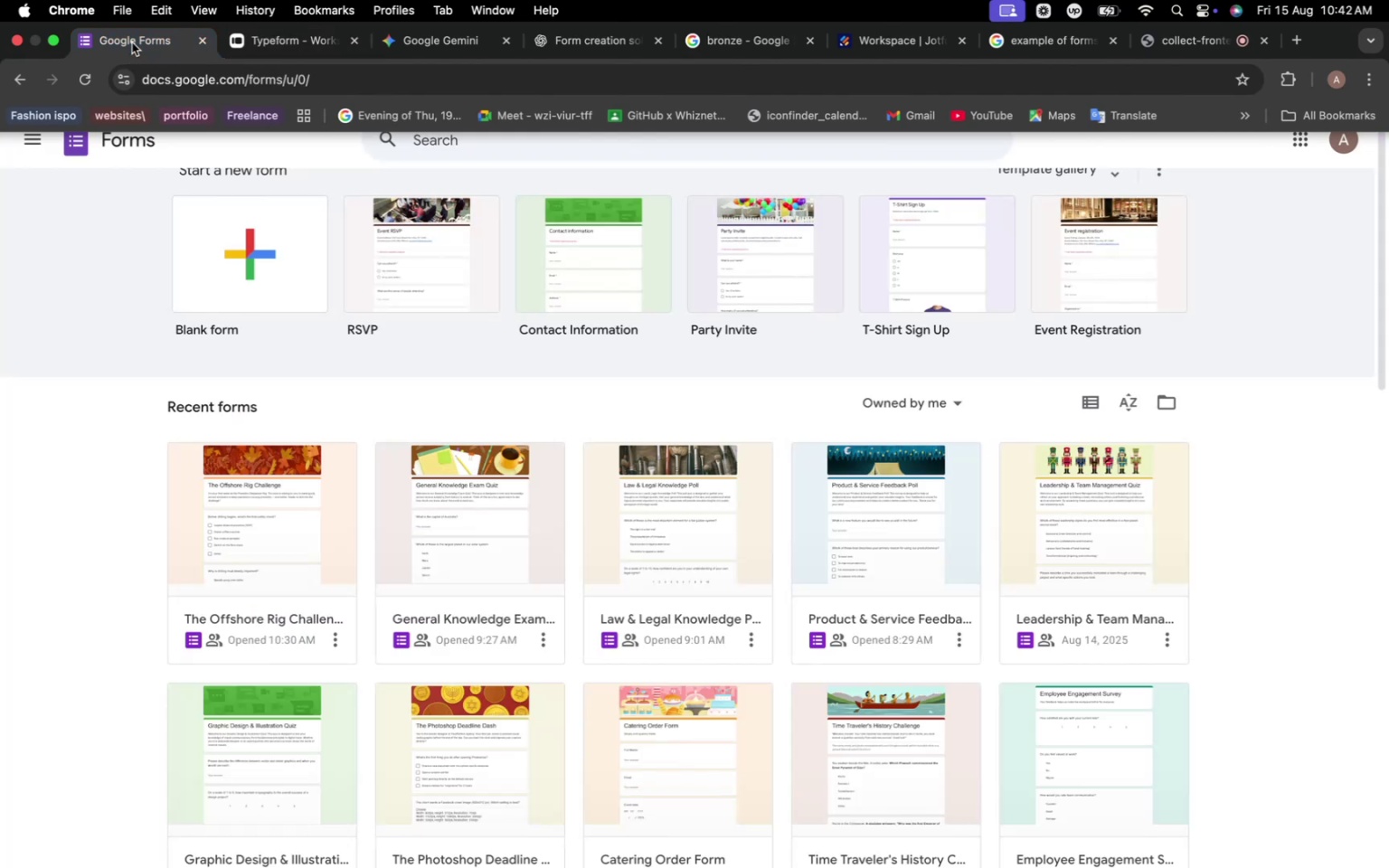 